 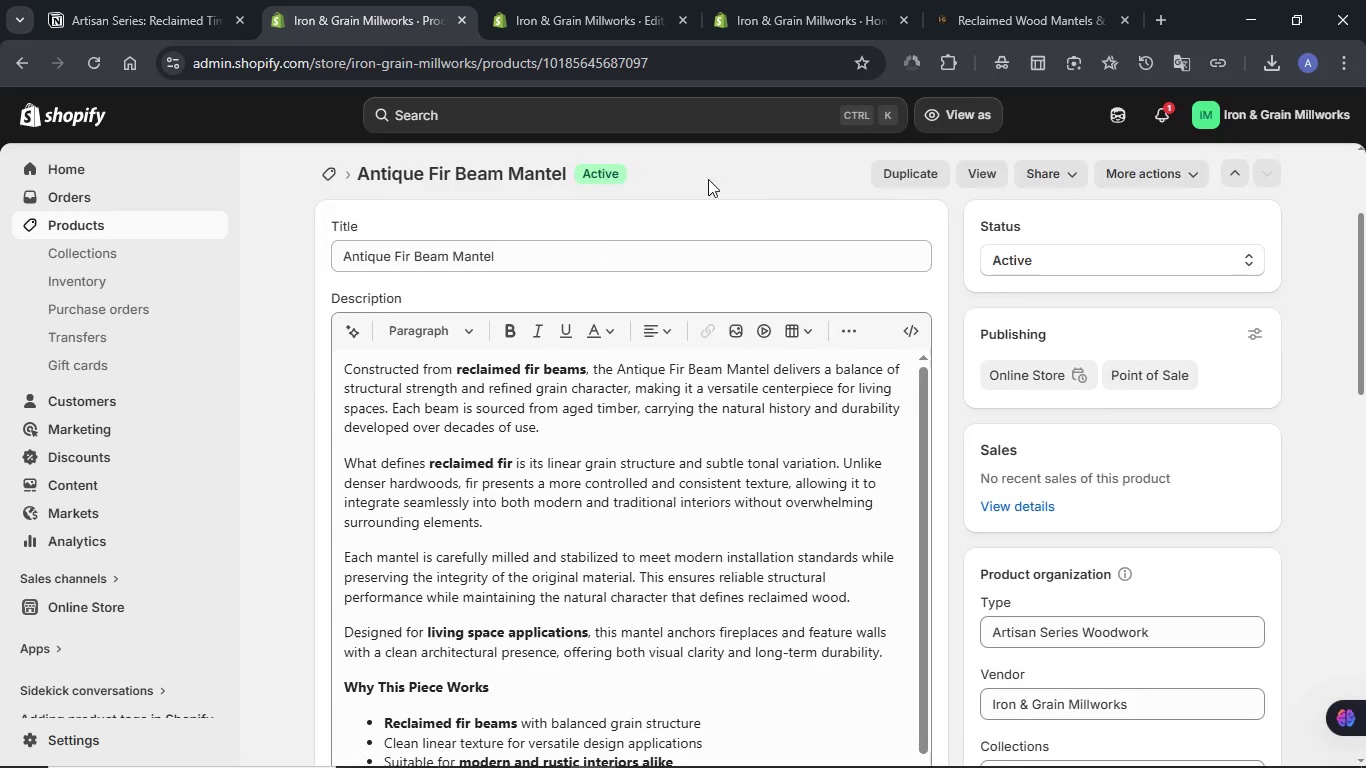 
scroll: coordinate [889, 239], scroll_direction: up, amount: 2.0
 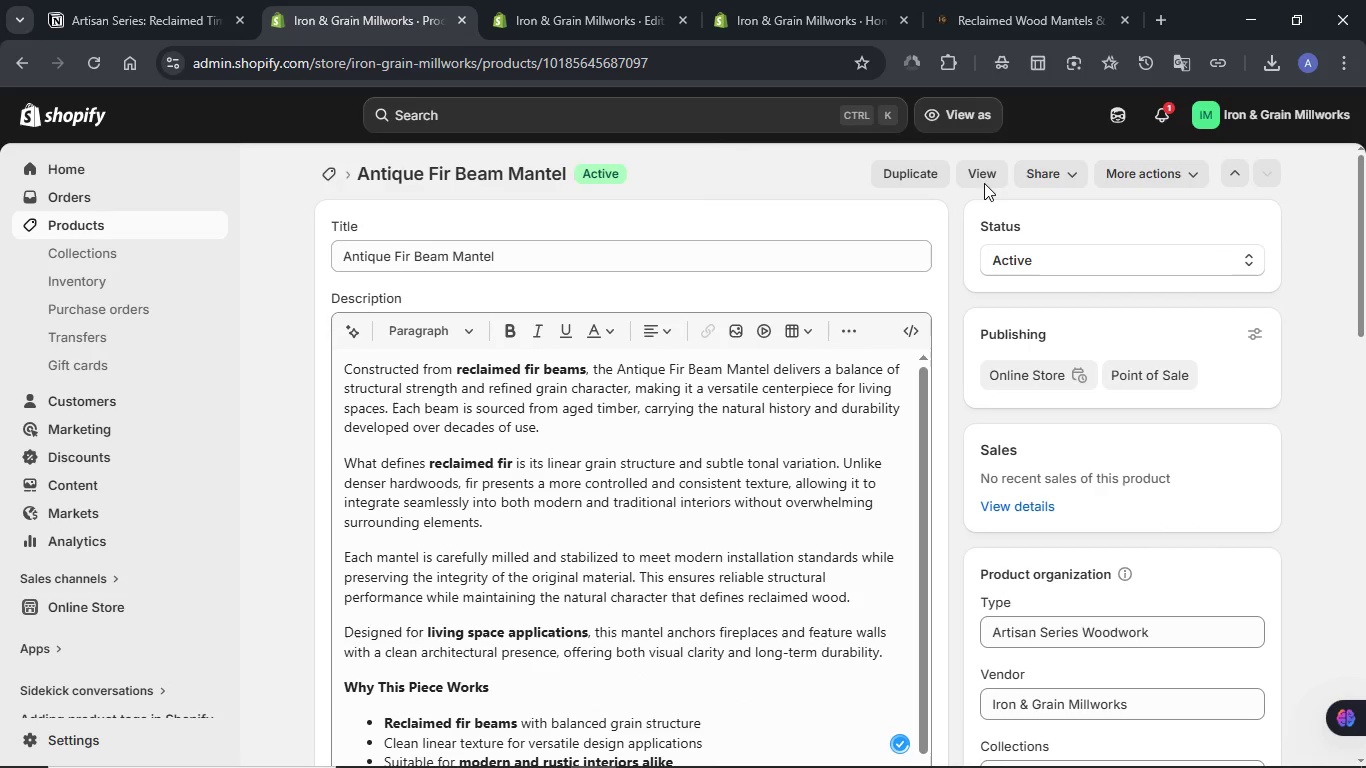 
left_click([984, 183])
 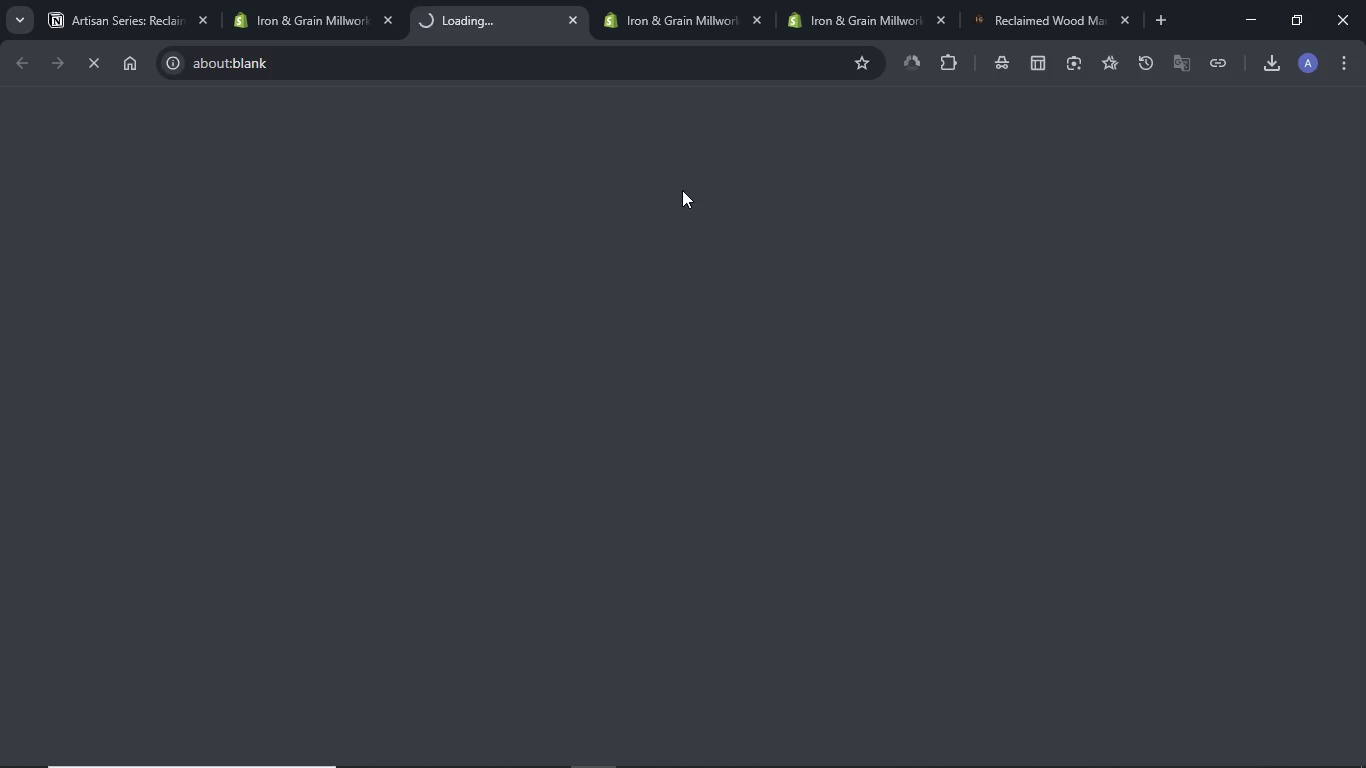 
wait(12.48)
 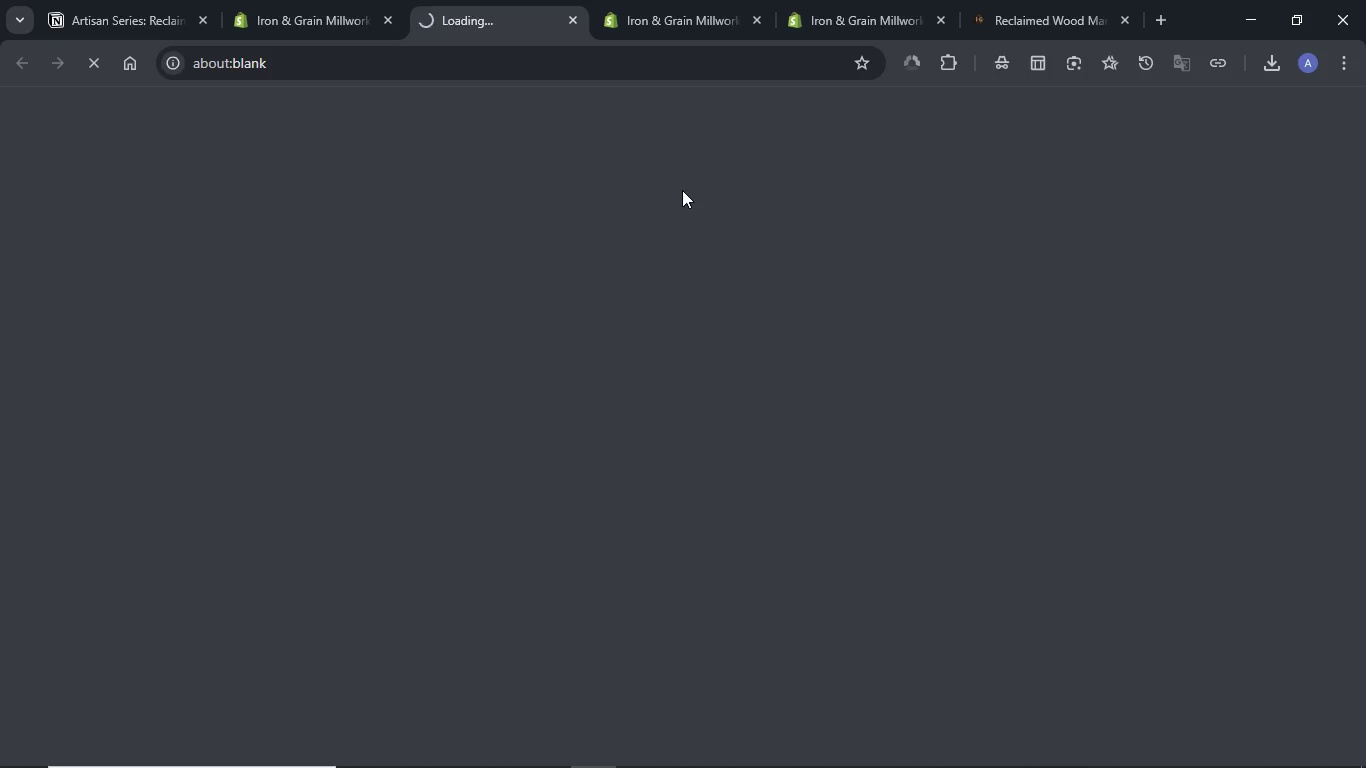 
left_click([1207, 500])
 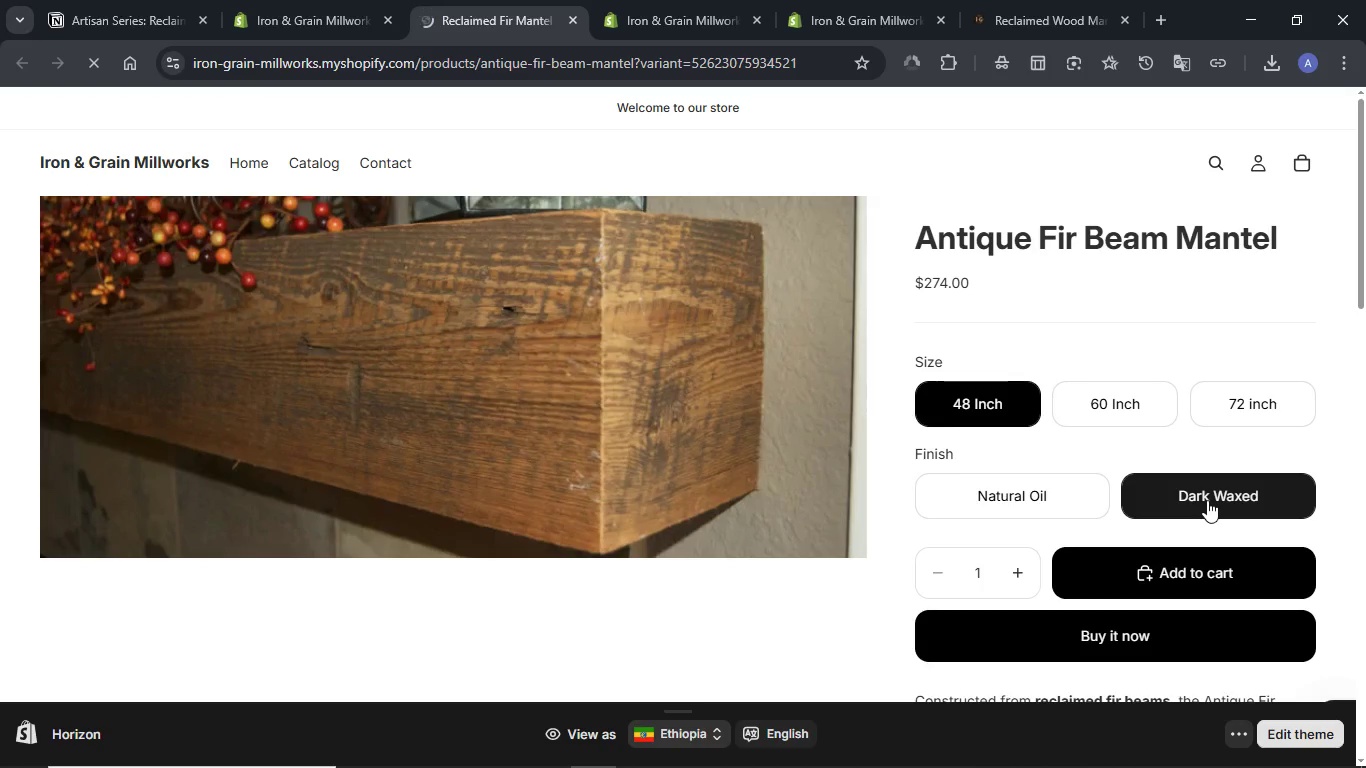 
wait(7.53)
 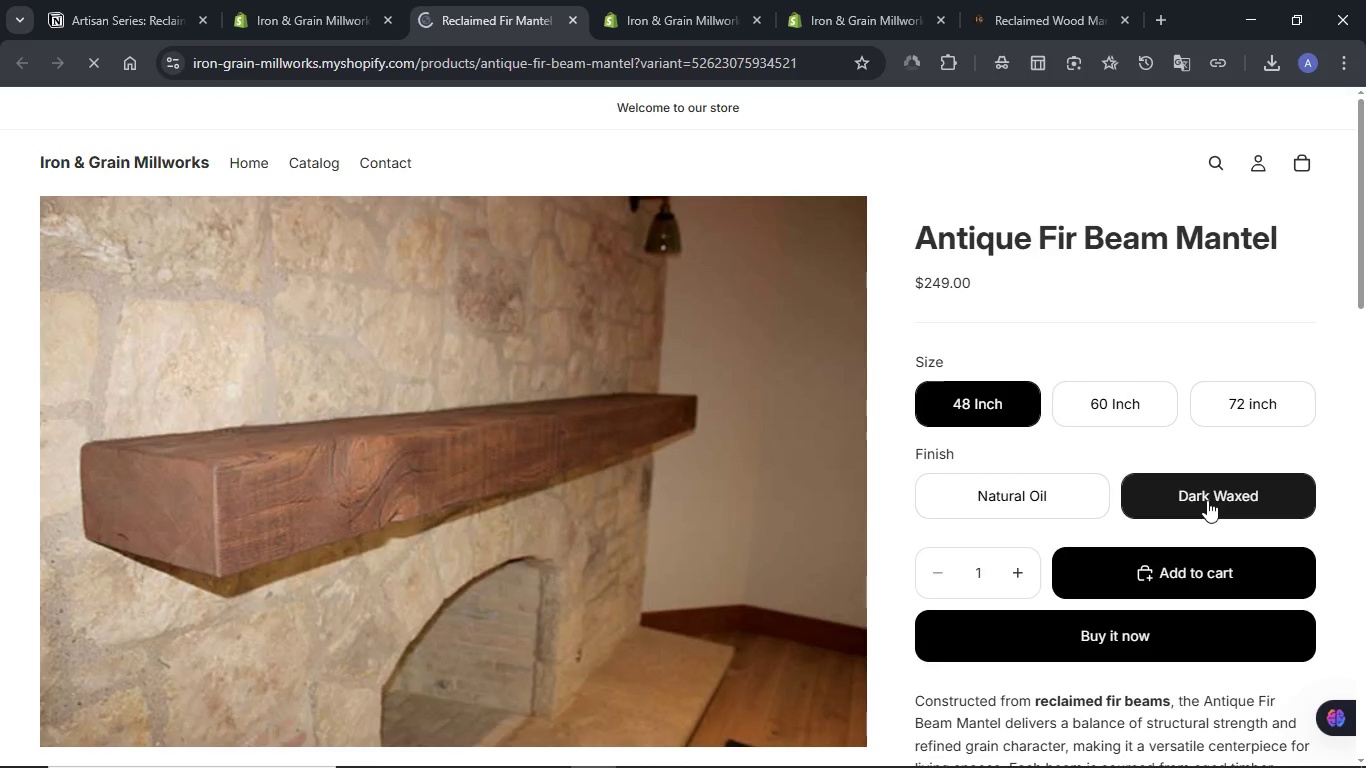 
scroll: coordinate [1207, 500], scroll_direction: down, amount: 15.0
 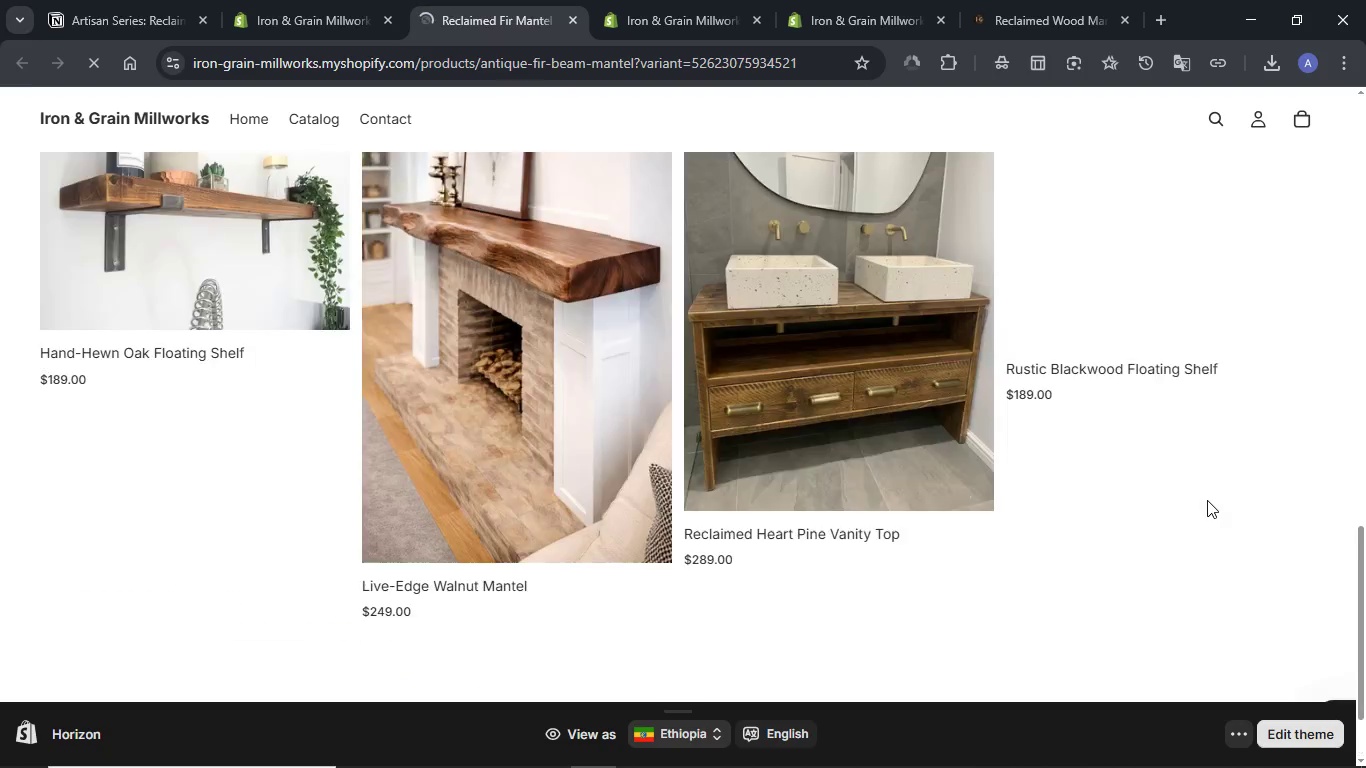 
scroll: coordinate [1207, 500], scroll_direction: up, amount: 1.0
 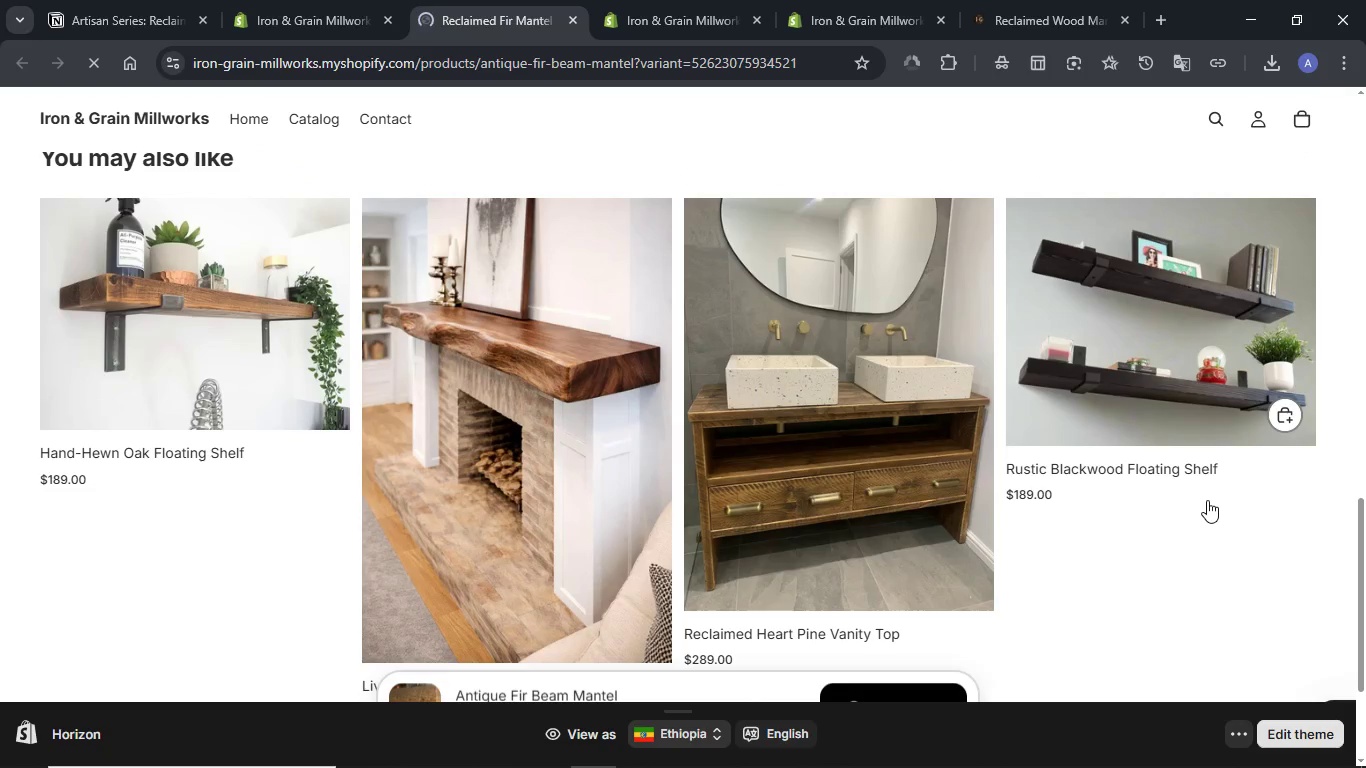 
scroll: coordinate [1207, 500], scroll_direction: down, amount: 1.0
 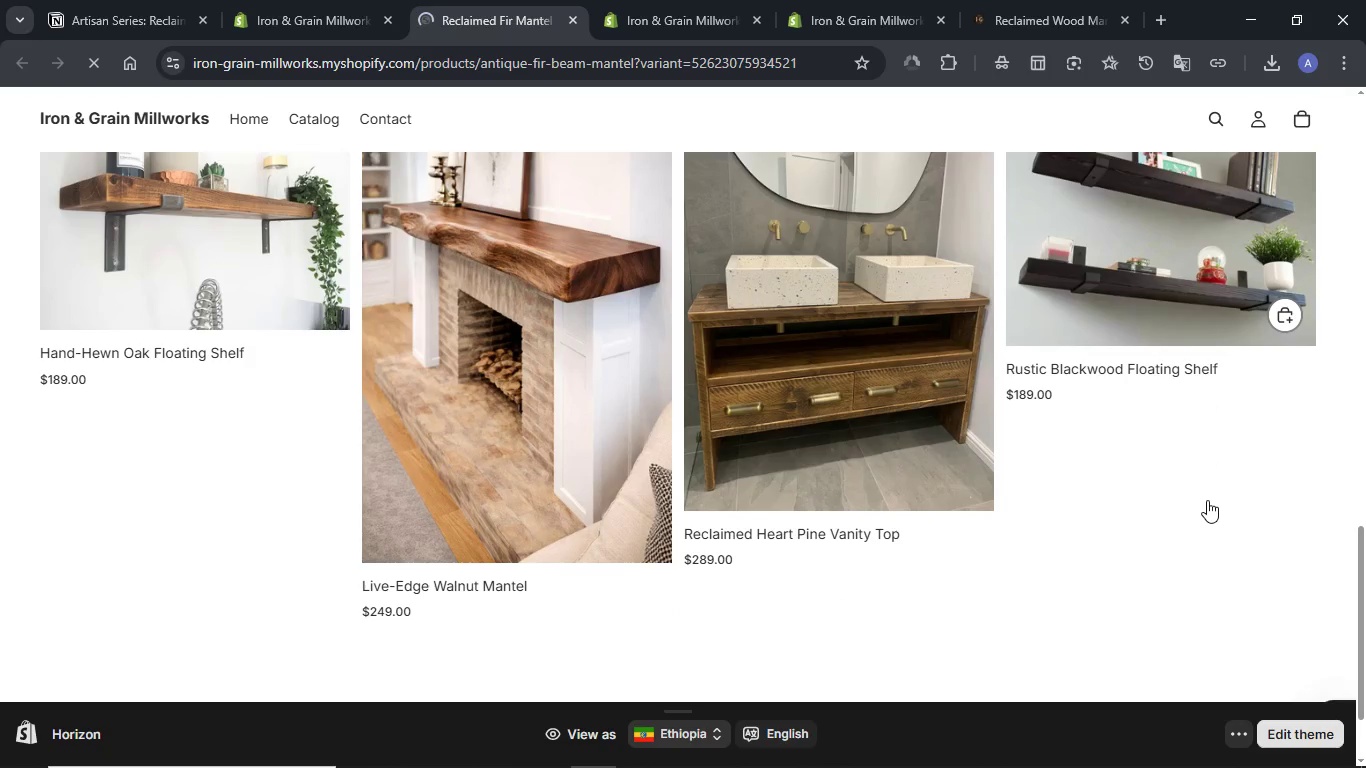 
scroll: coordinate [1205, 500], scroll_direction: up, amount: 6.0
 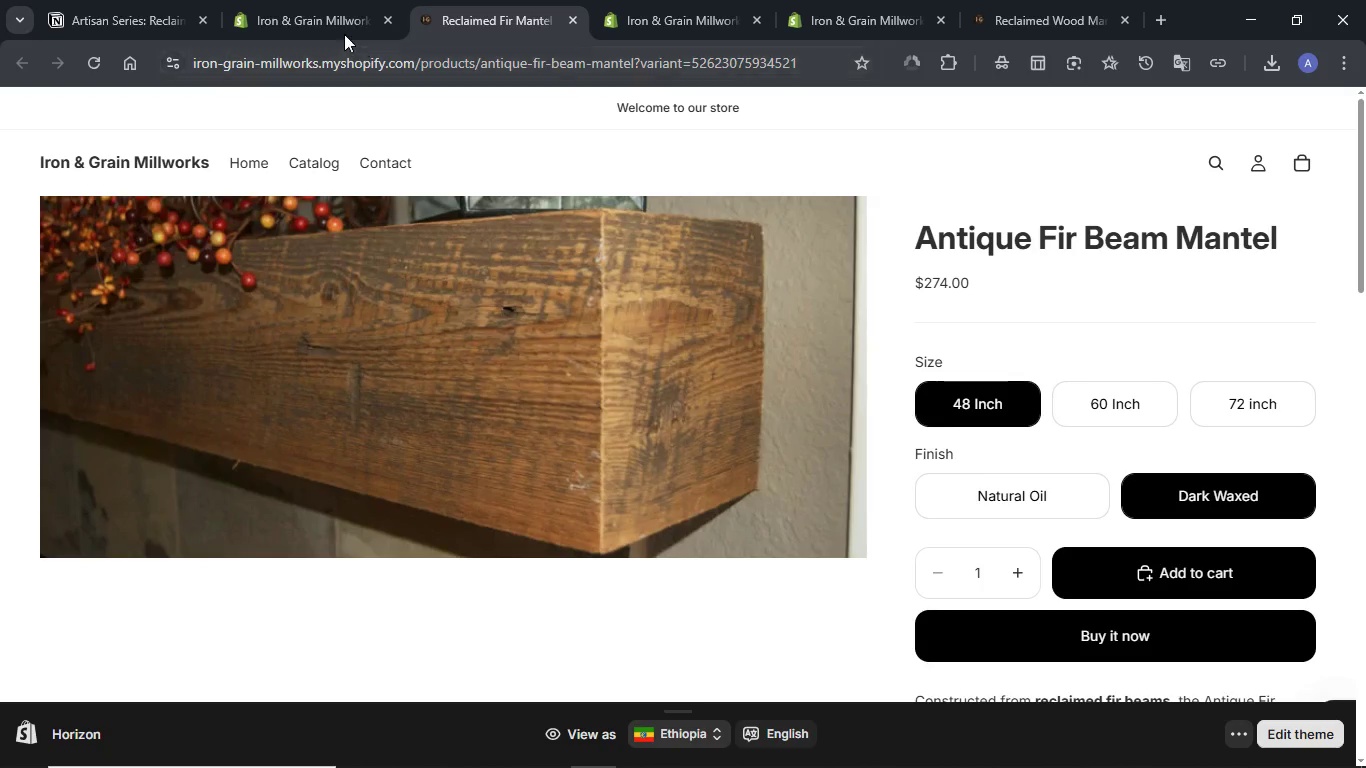 
left_click([327, 23])
 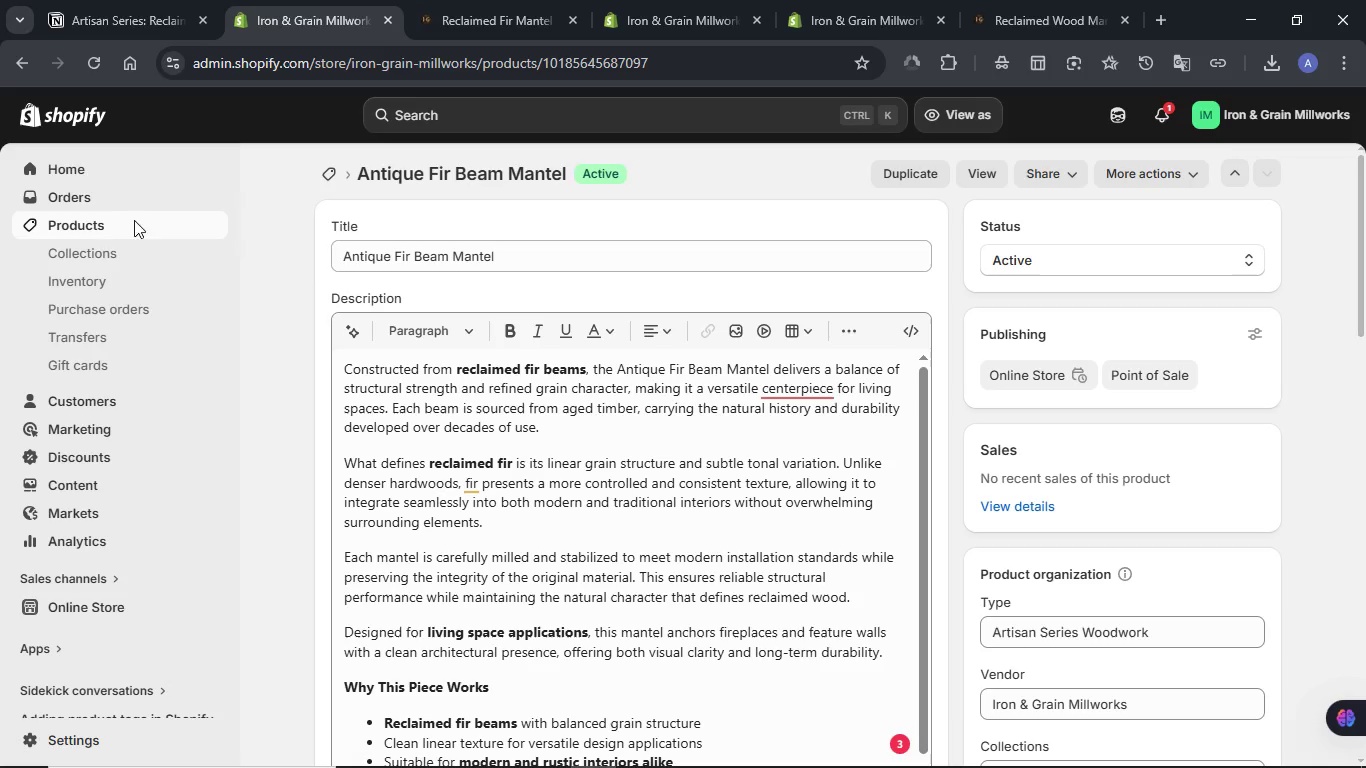 
left_click([110, 226])
 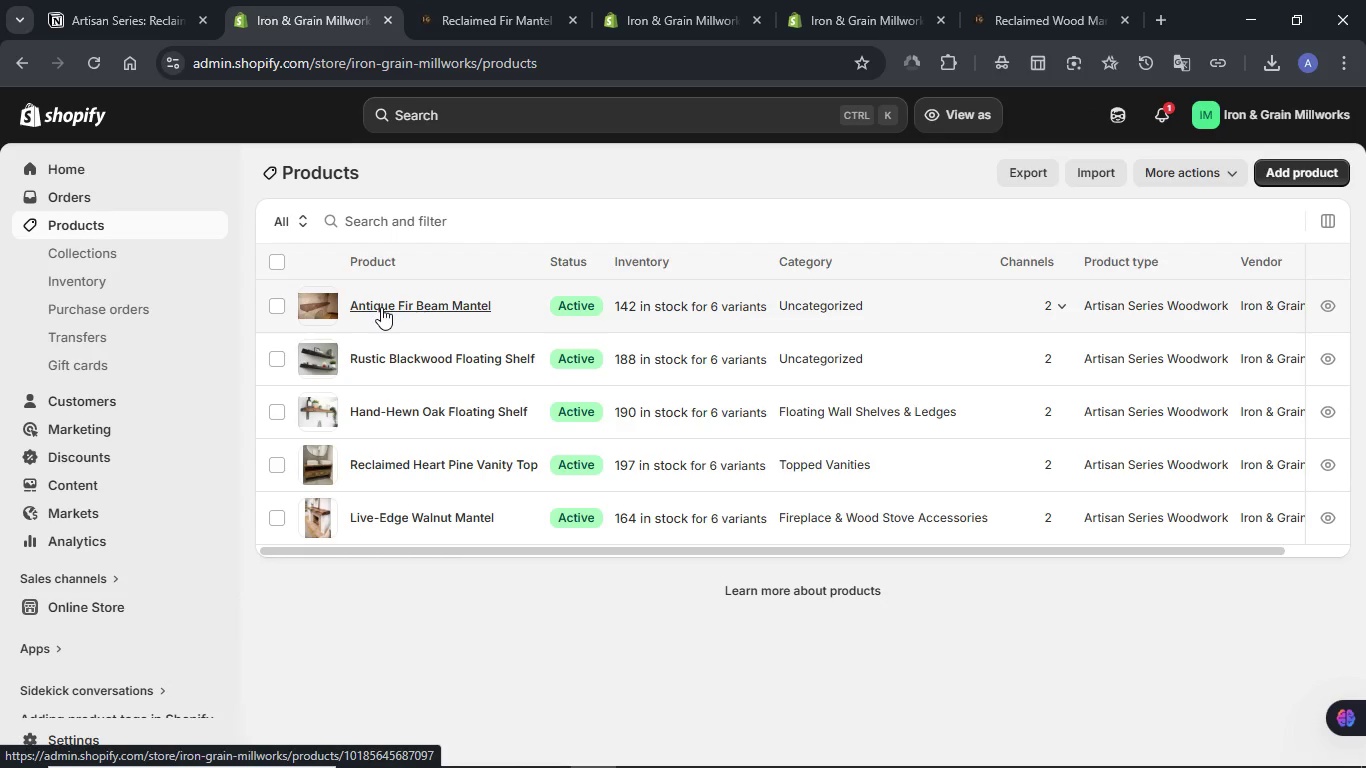 
wait(16.25)
 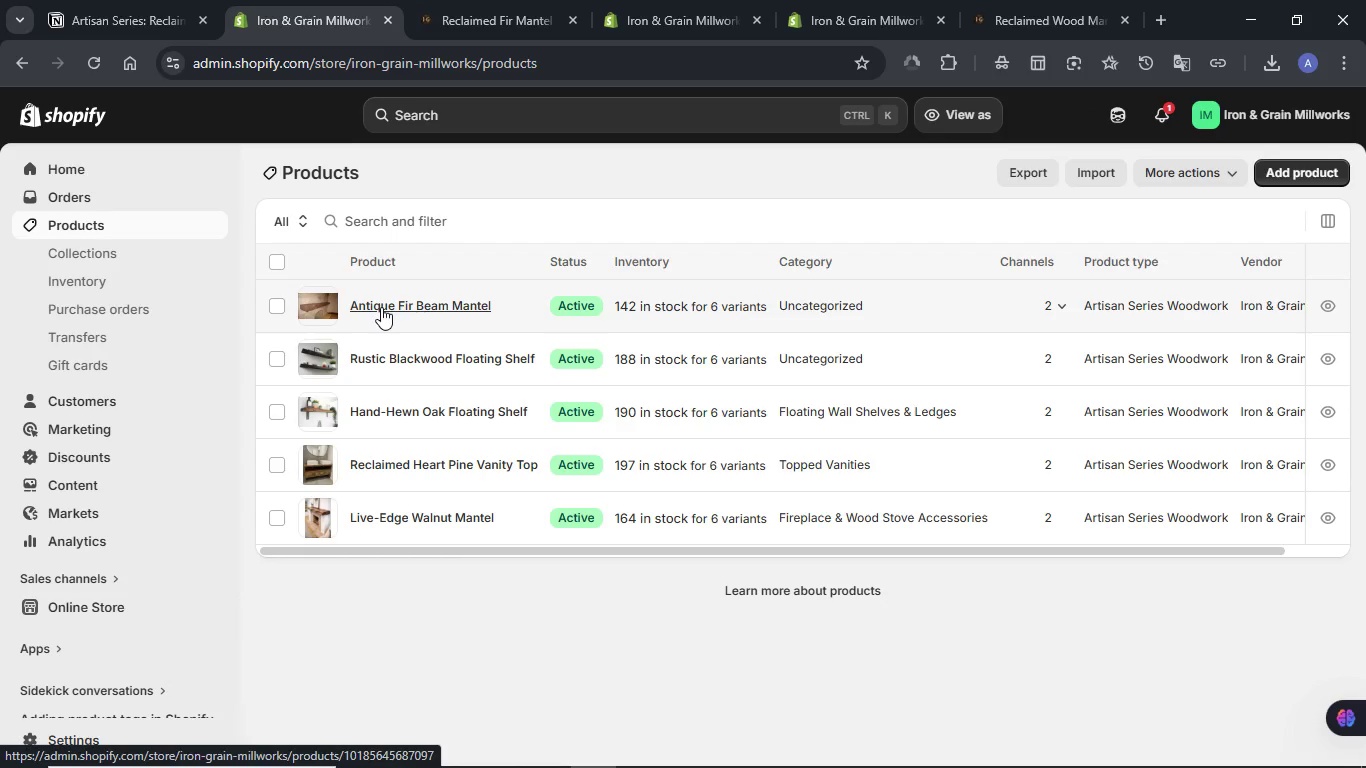 
left_click([400, 516])
 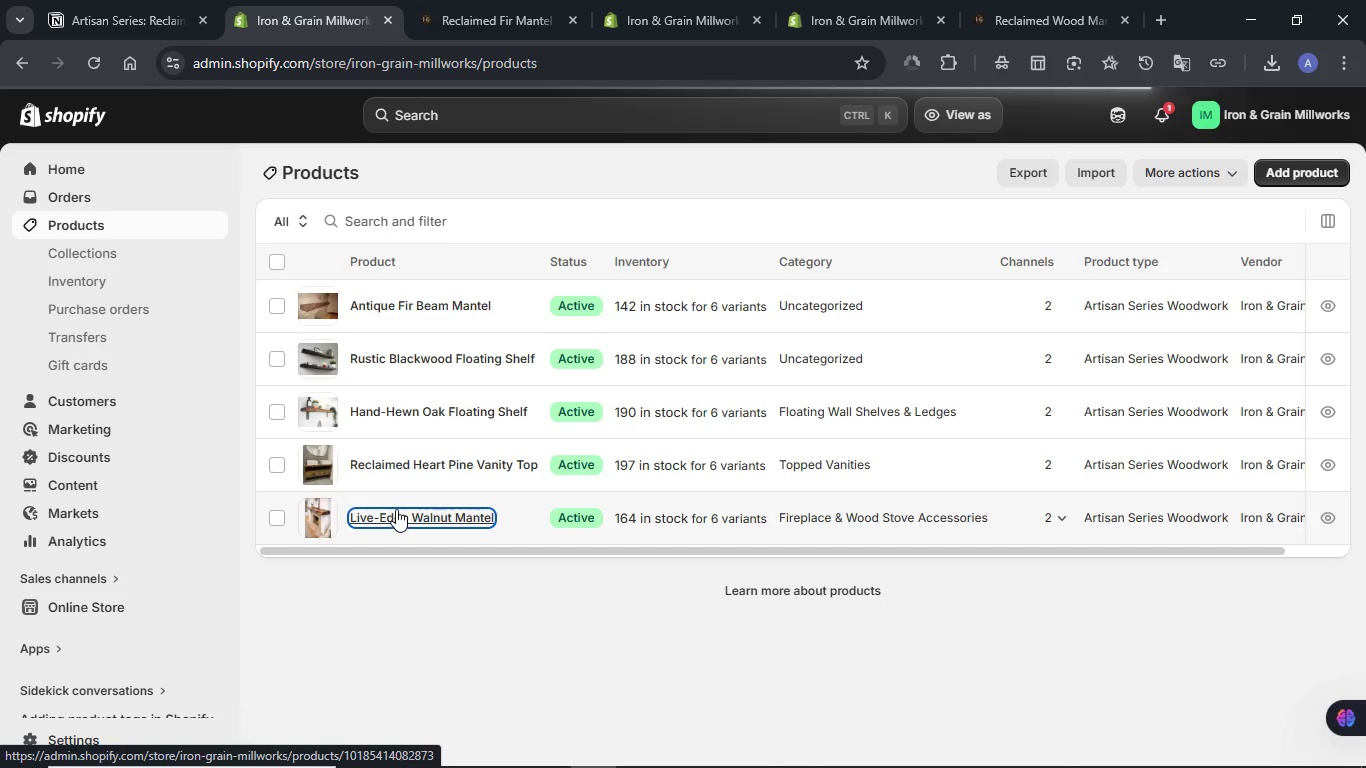 
wait(5.05)
 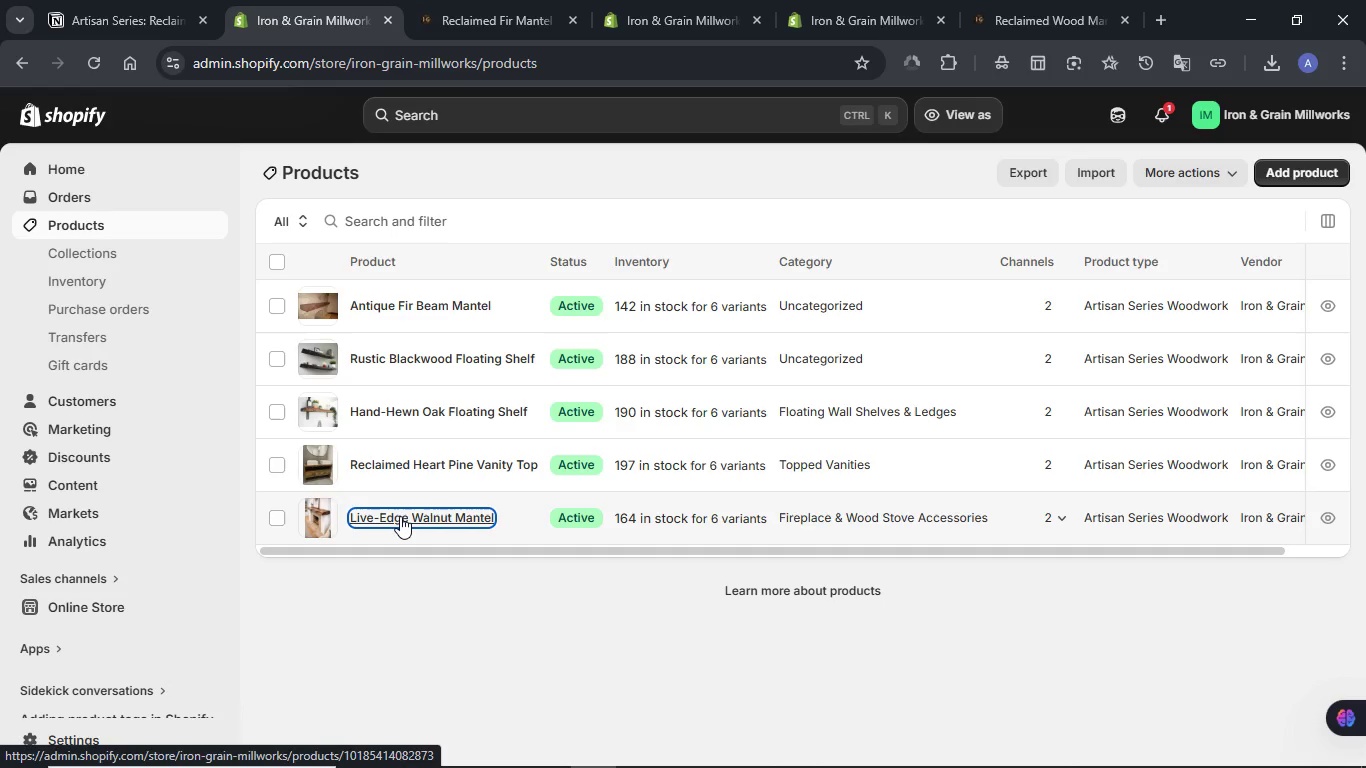 
left_click([113, 9])
 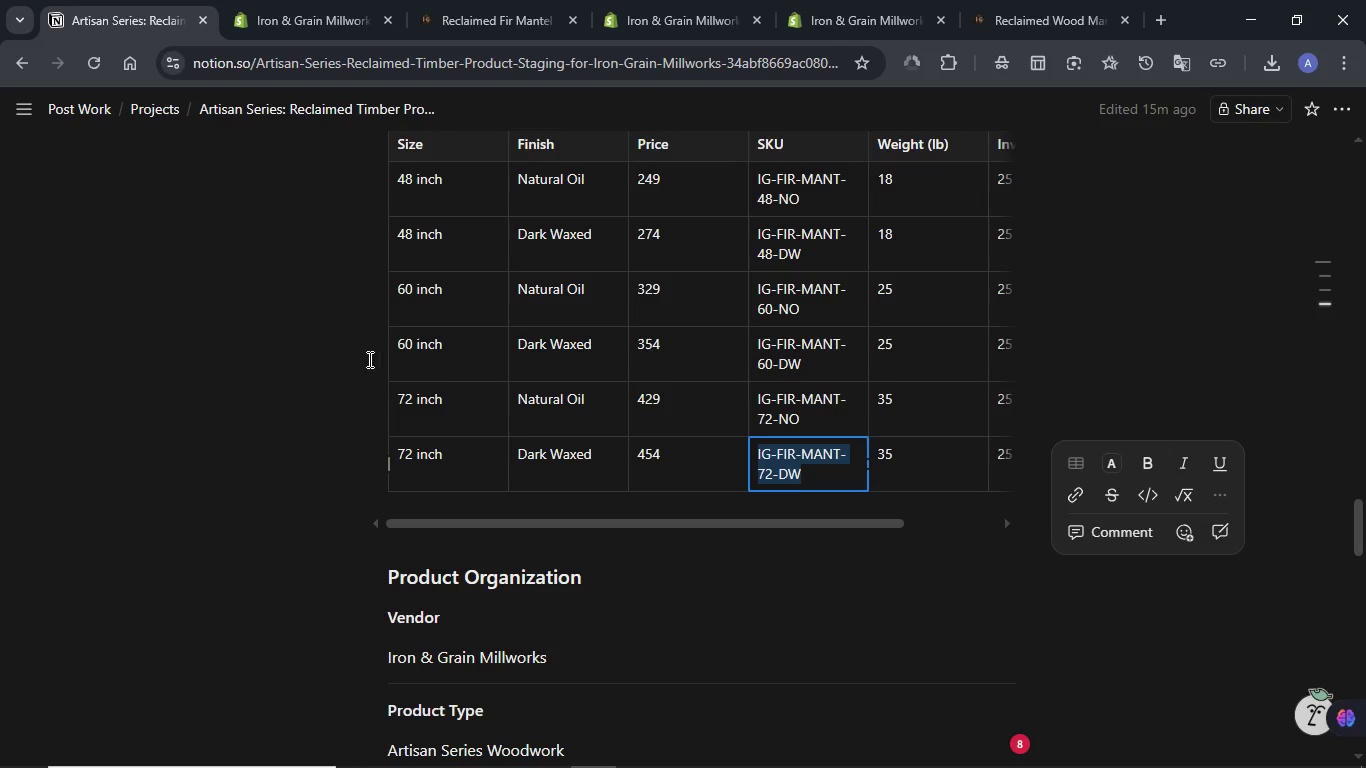 
scroll: coordinate [366, 357], scroll_direction: up, amount: 9.0
 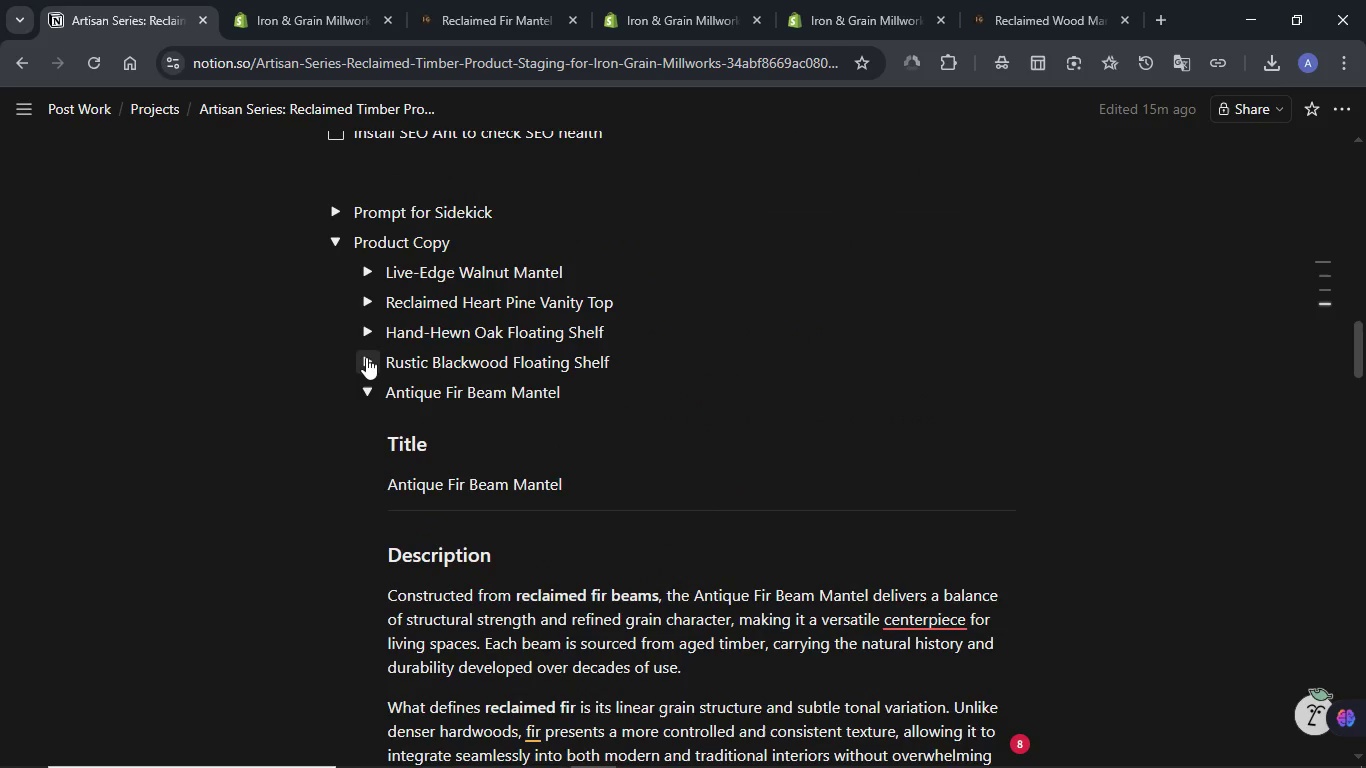 
left_click([369, 391])
 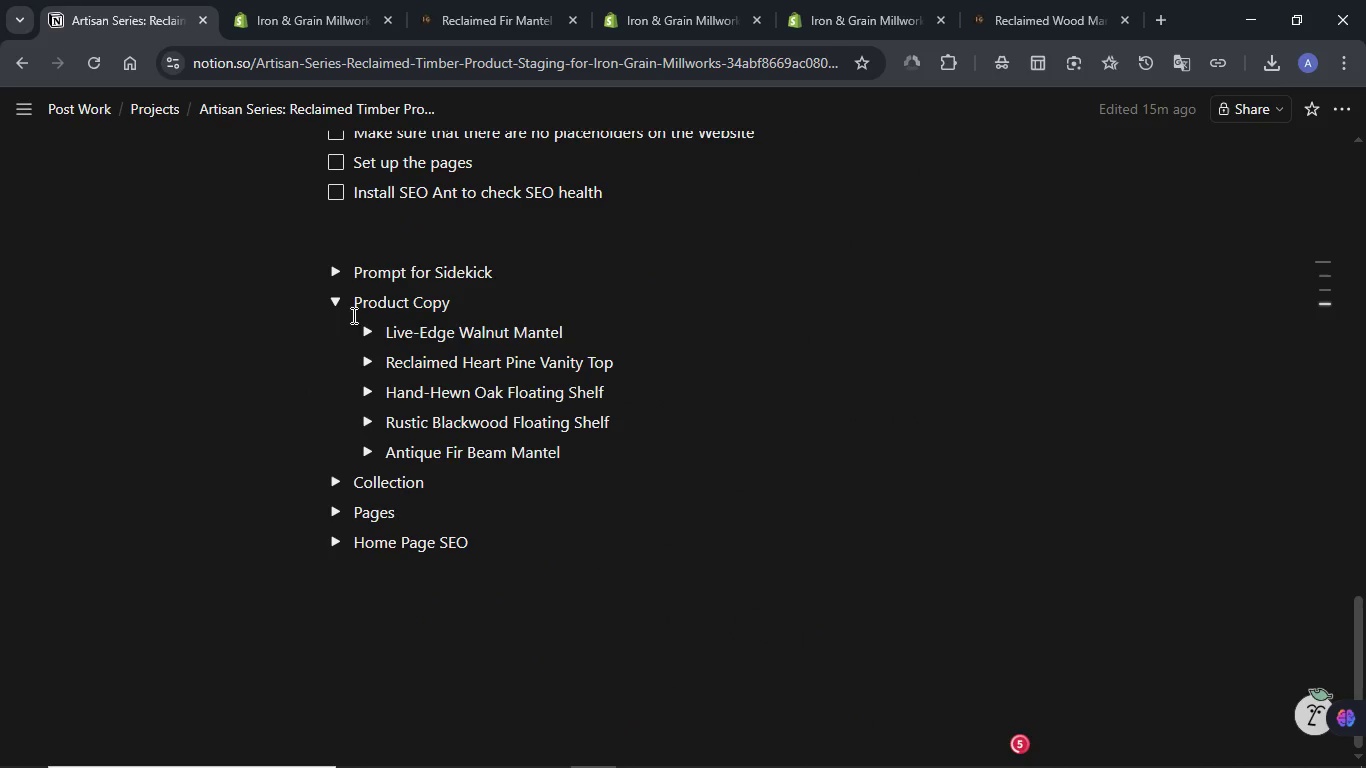 
left_click([340, 306])
 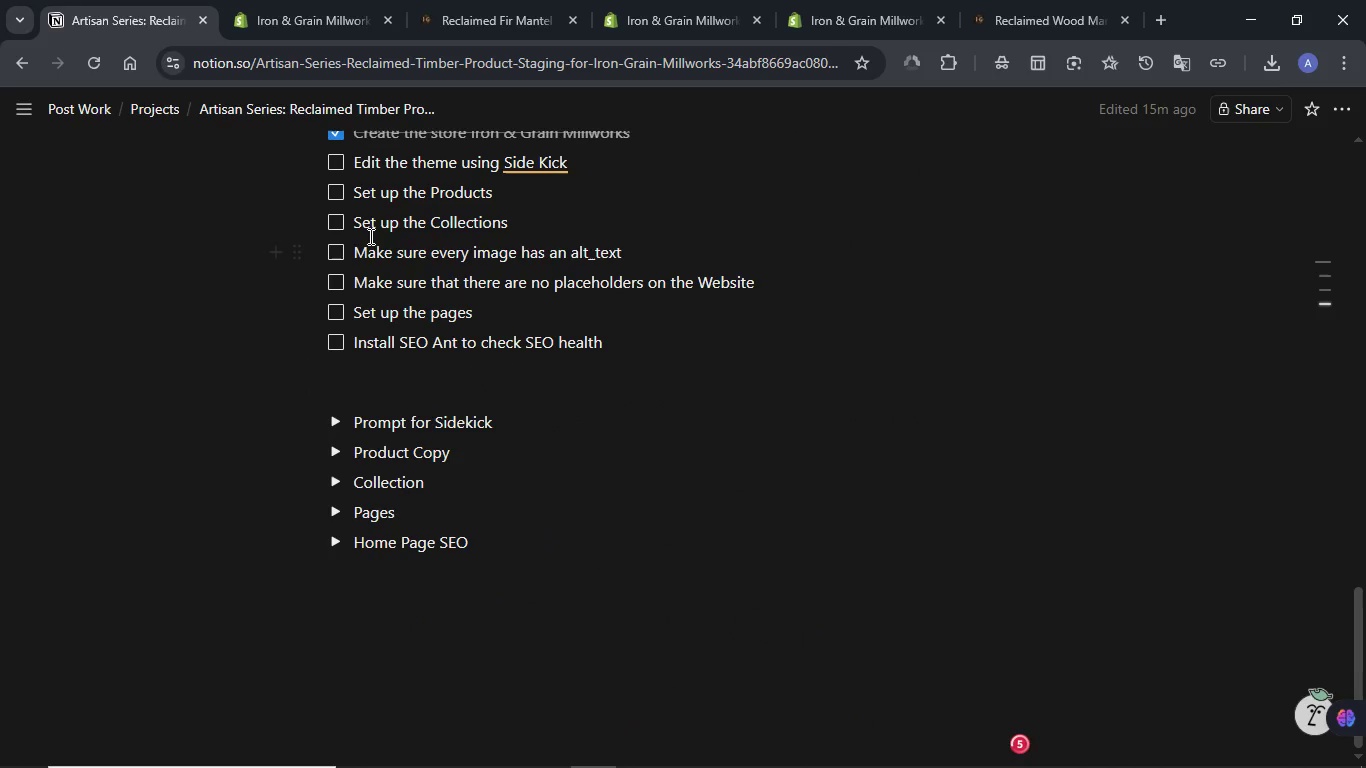 
scroll: coordinate [369, 235], scroll_direction: up, amount: 1.0
 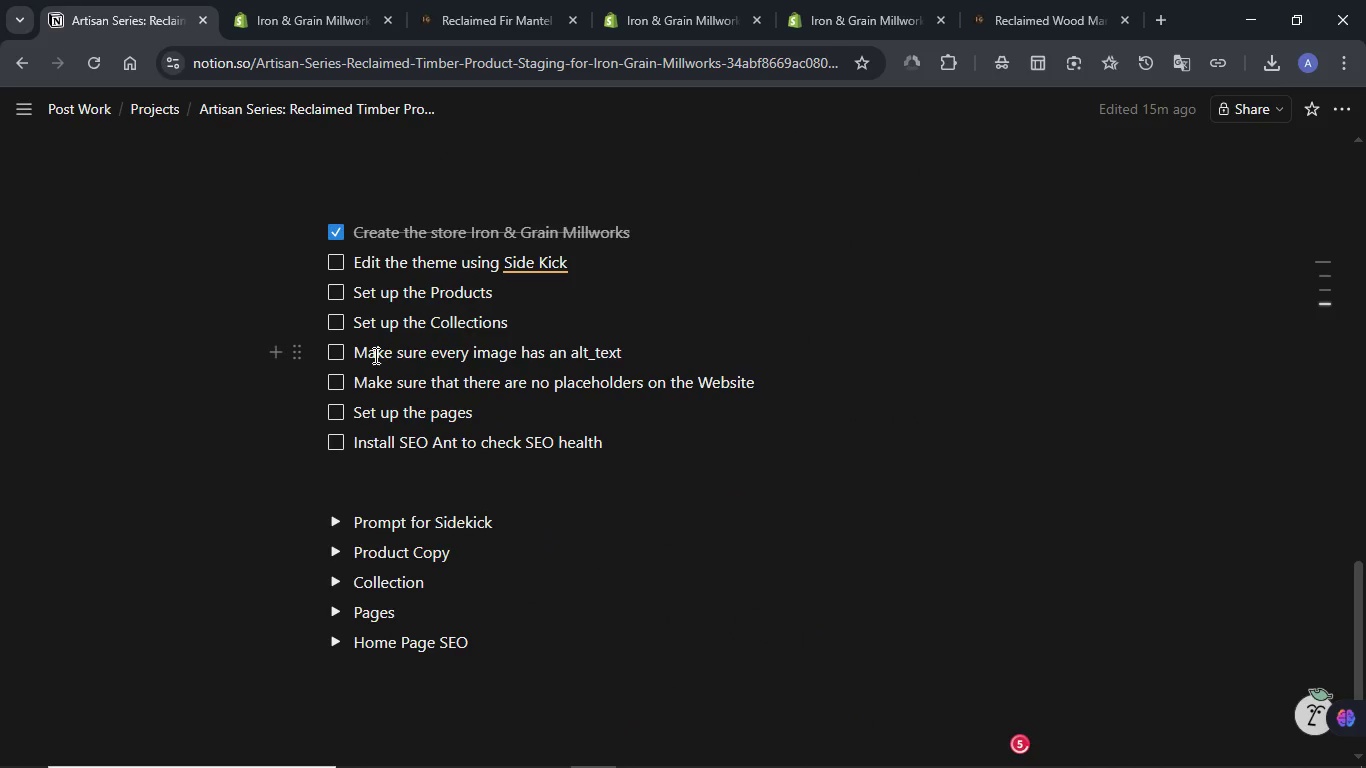 
wait(6.23)
 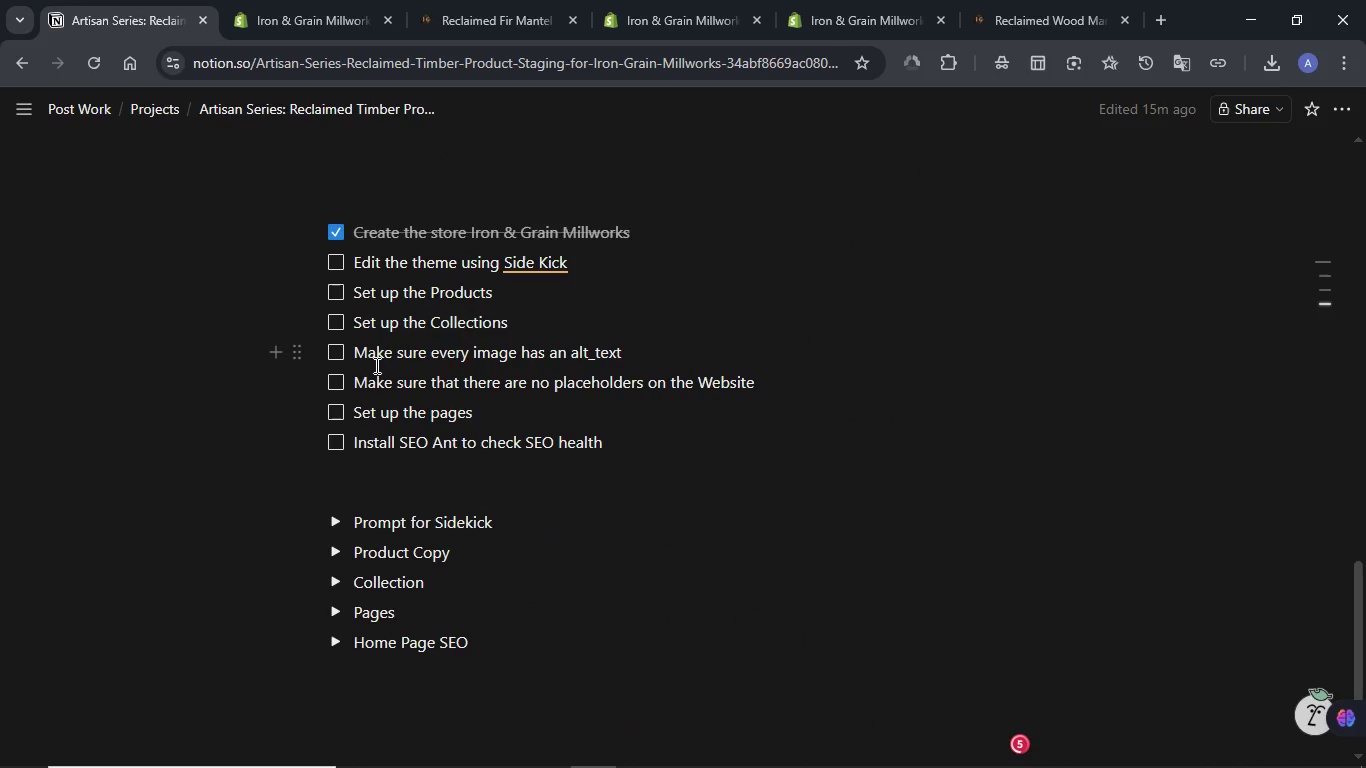 
left_click([337, 292])
 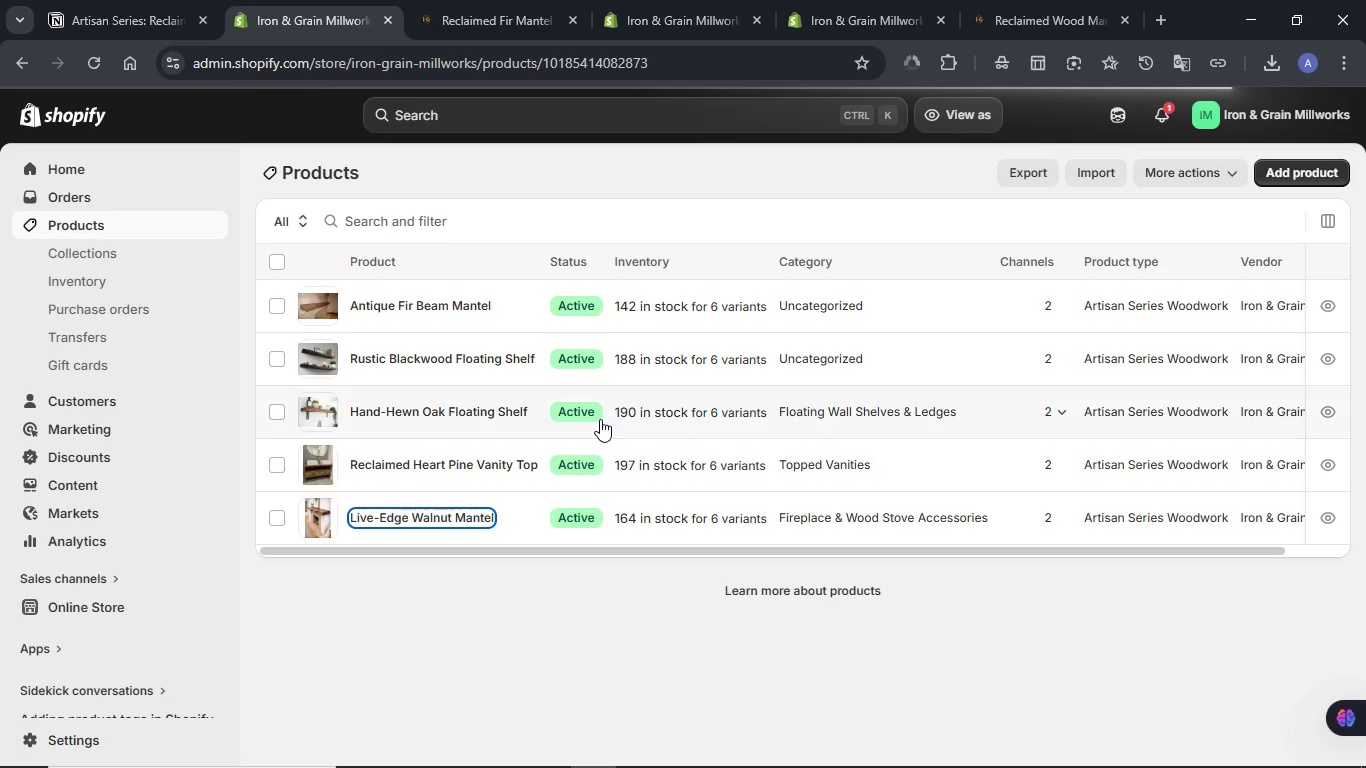 
mouse_move([461, 477])
 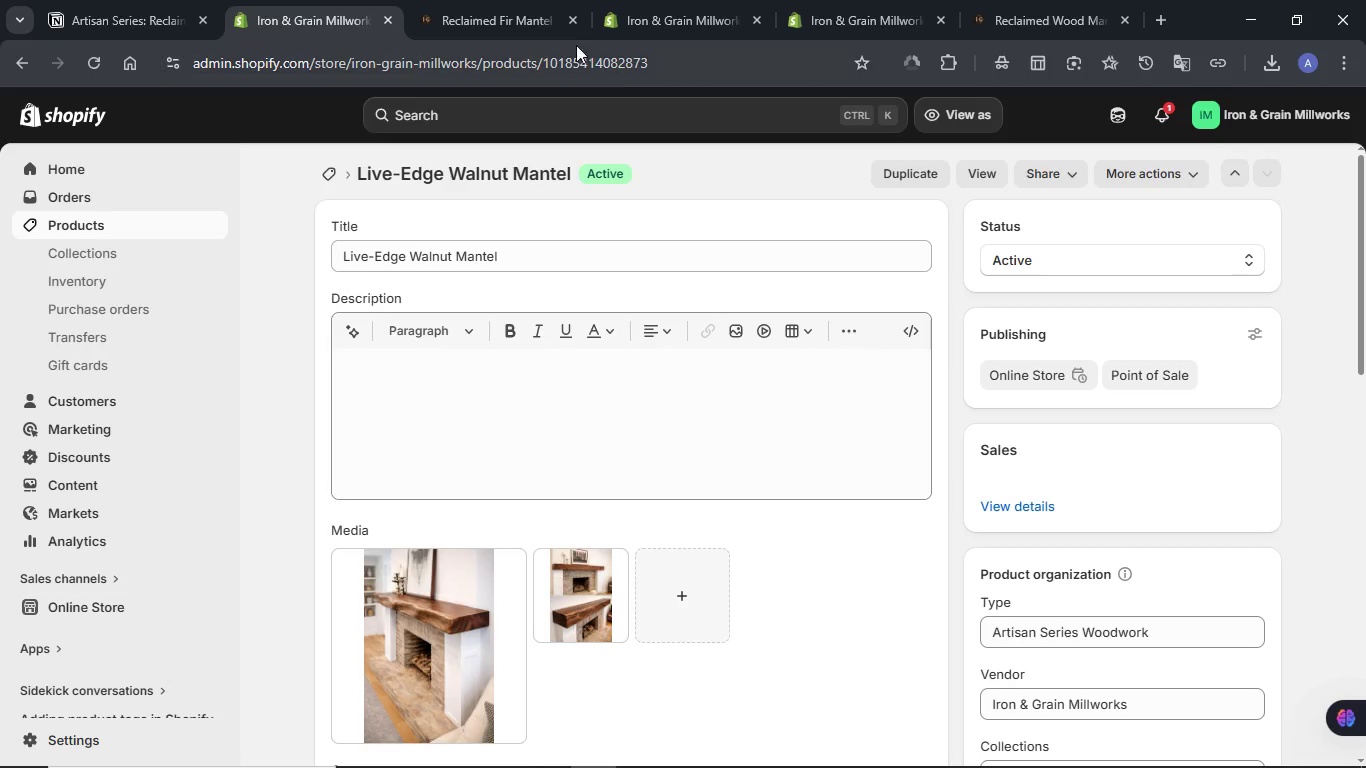 
left_click([569, 18])
 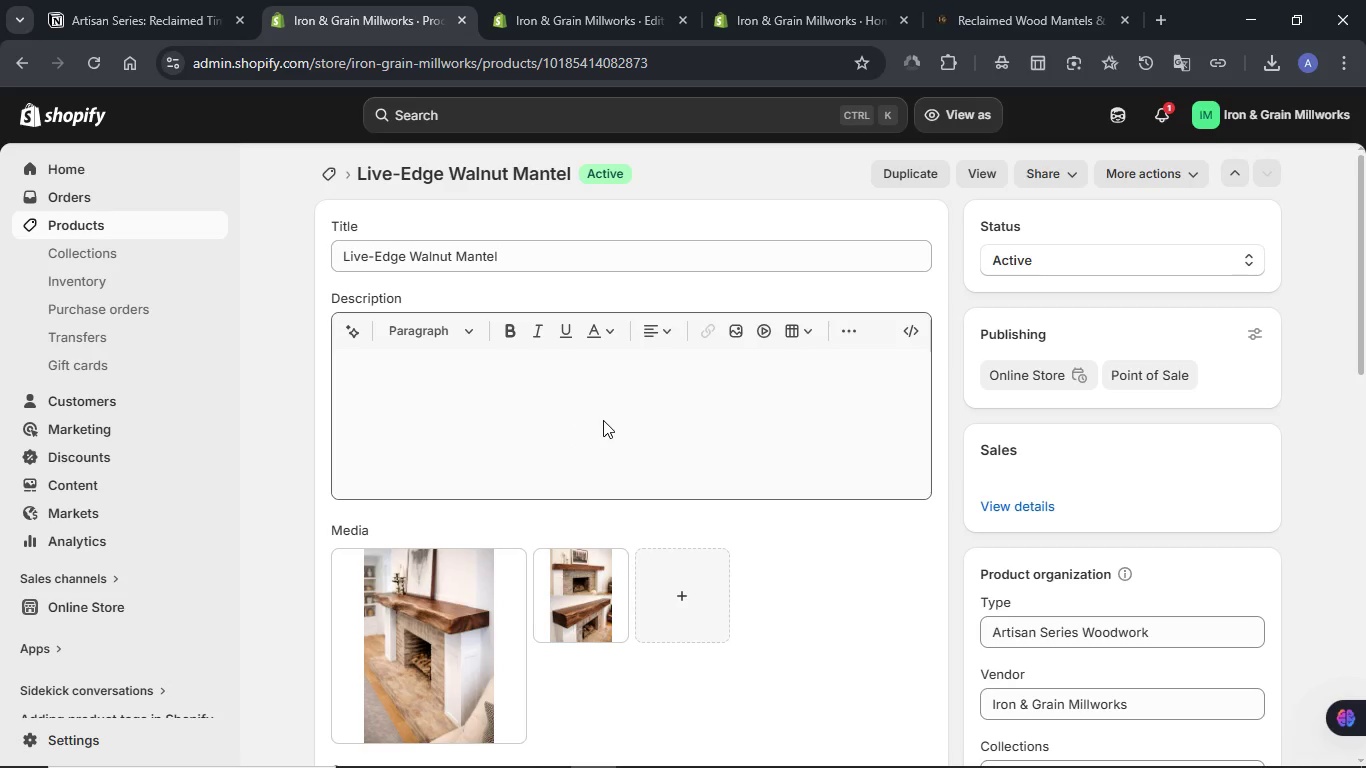 
scroll: coordinate [929, 421], scroll_direction: down, amount: 8.0
 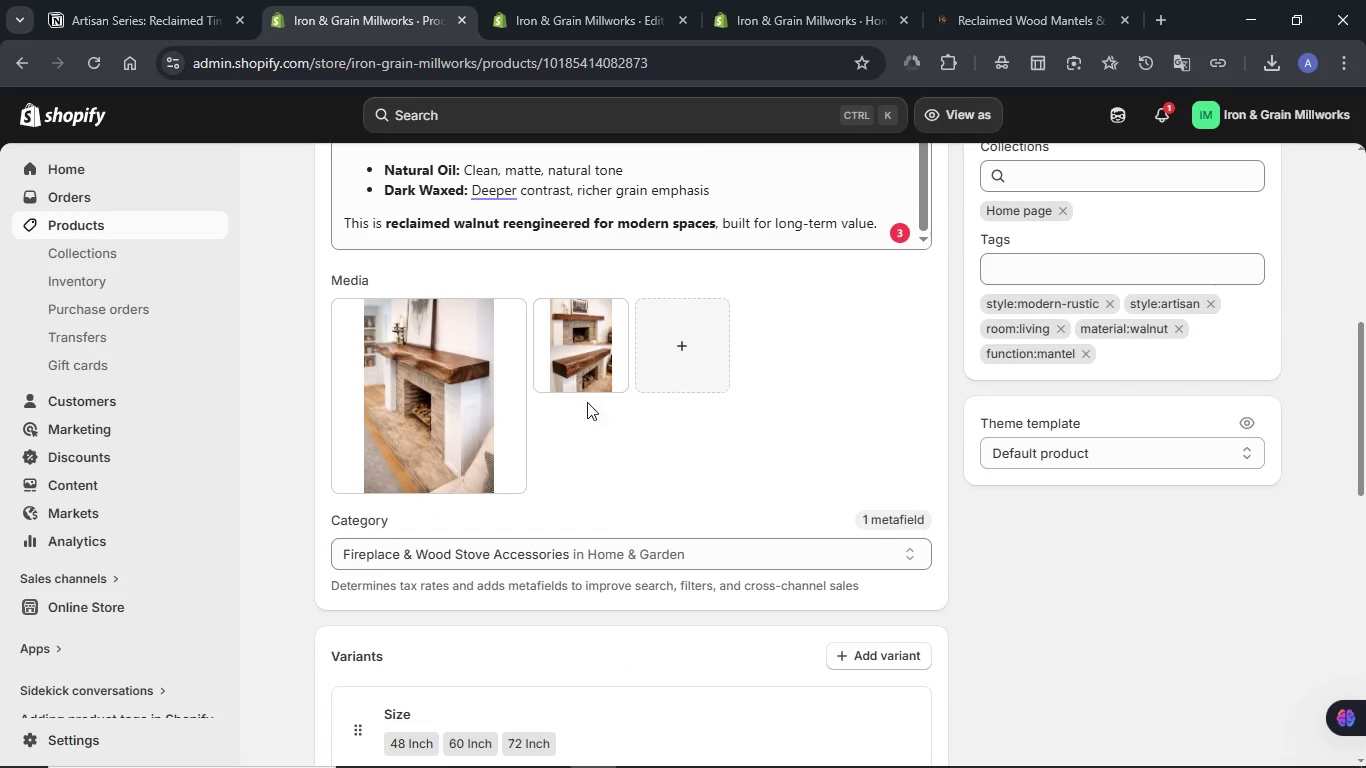 
left_click([592, 359])
 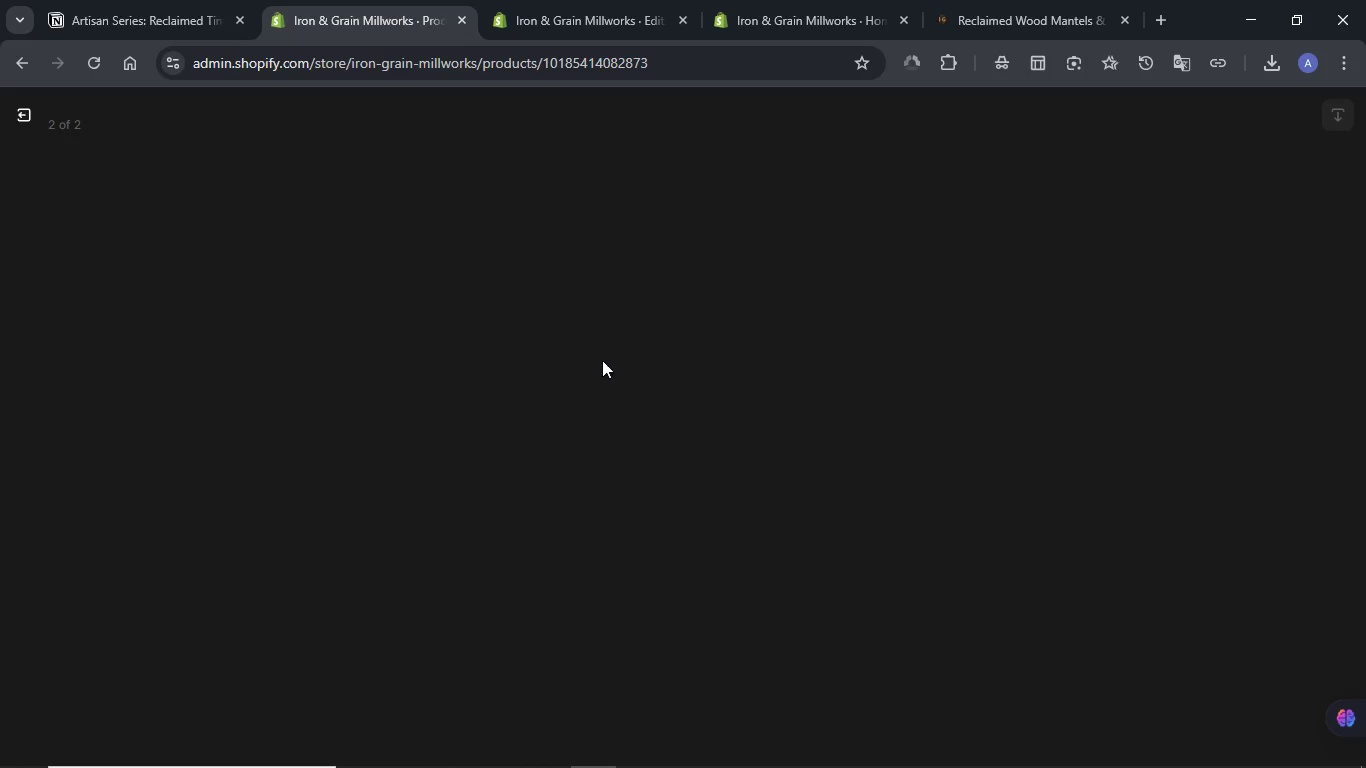 
mouse_move([933, 368])
 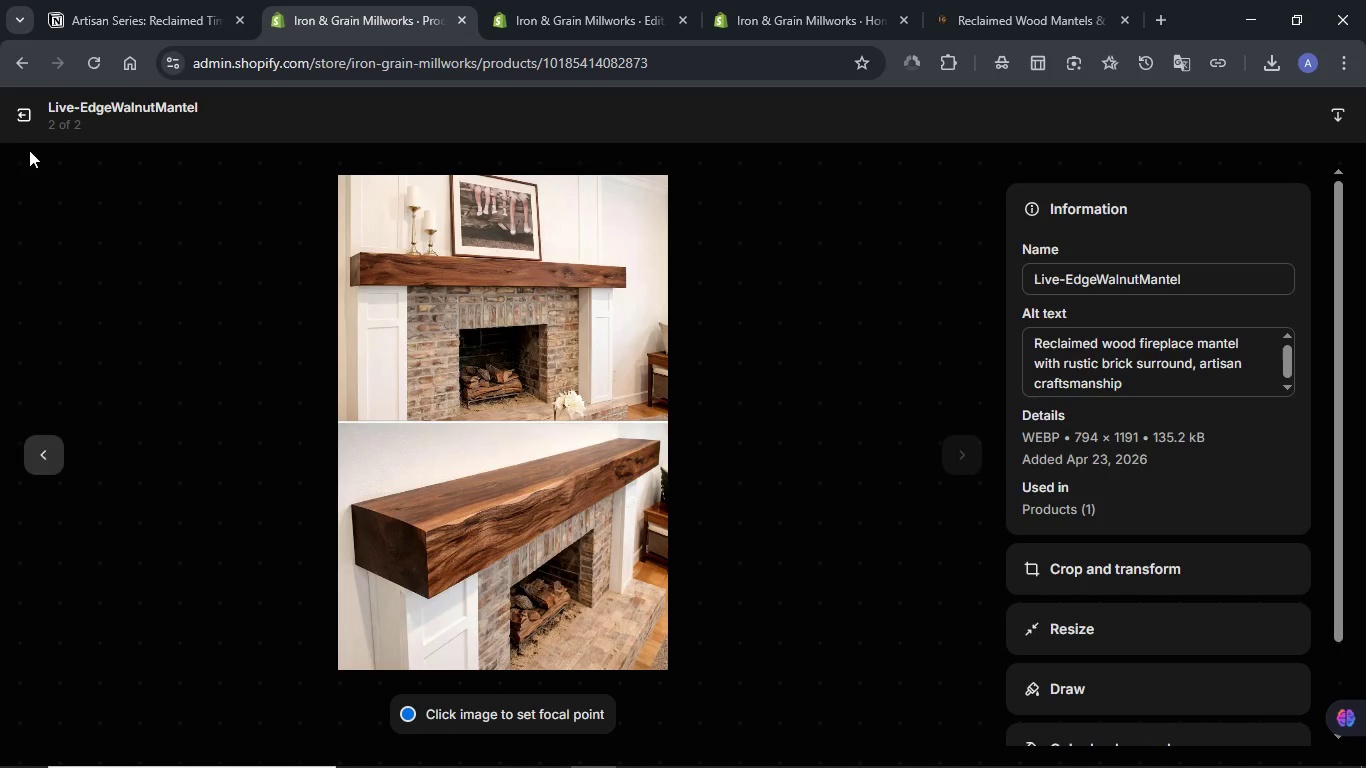 
left_click([26, 135])
 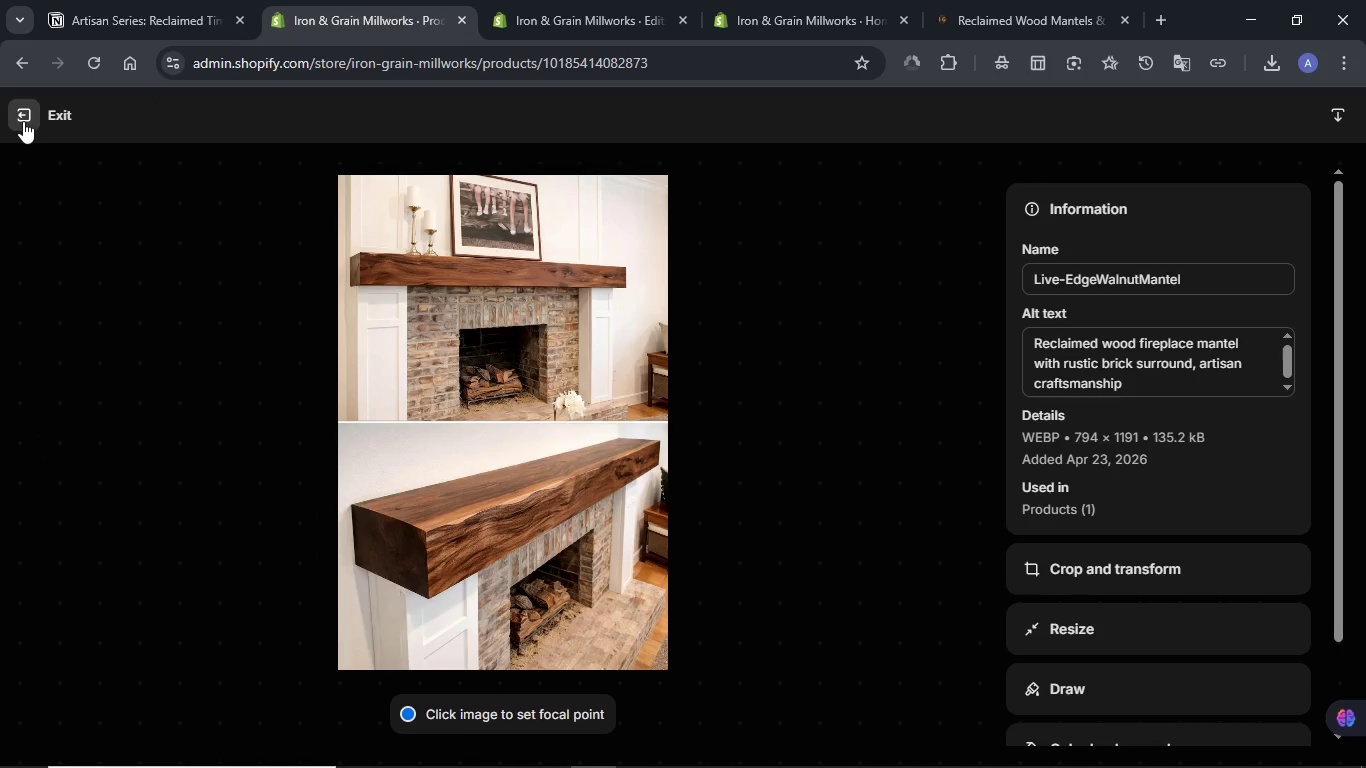 
left_click([23, 121])
 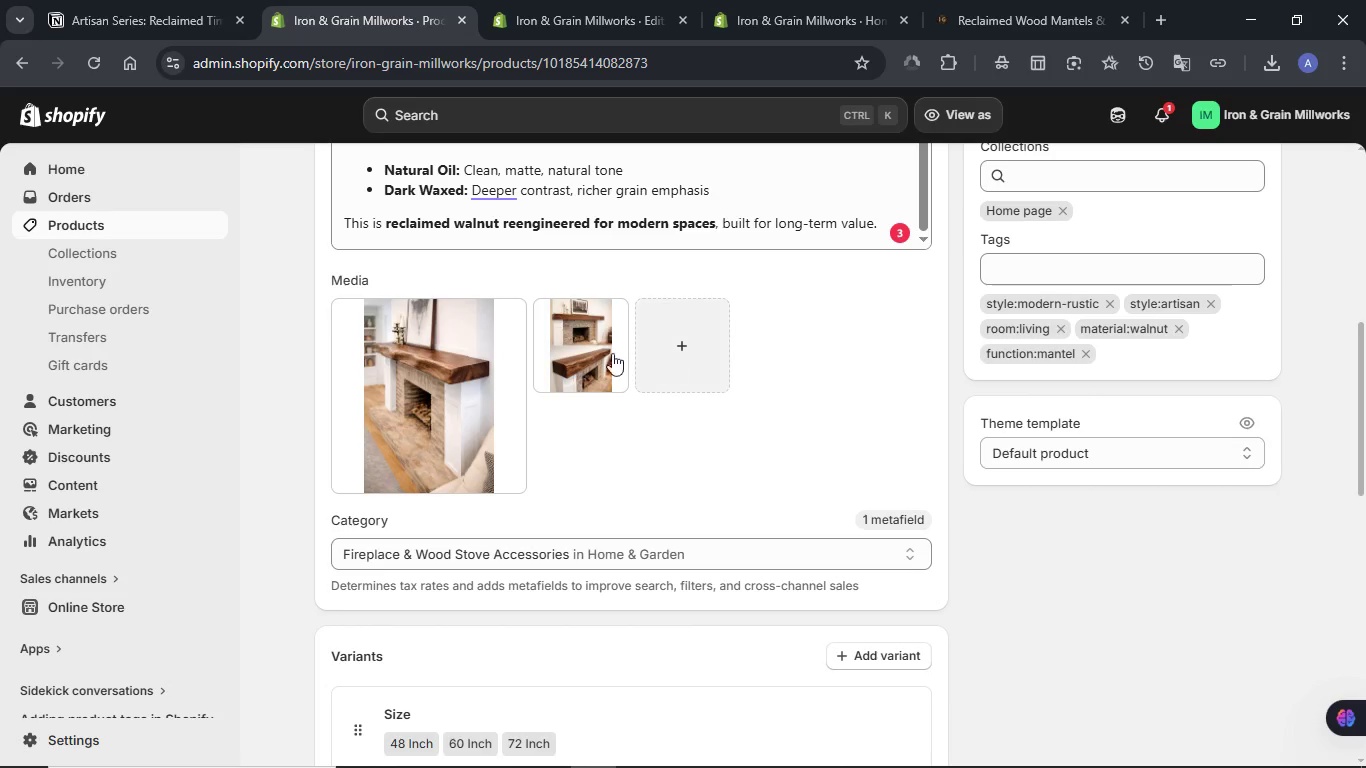 
scroll: coordinate [562, 353], scroll_direction: down, amount: 3.0
 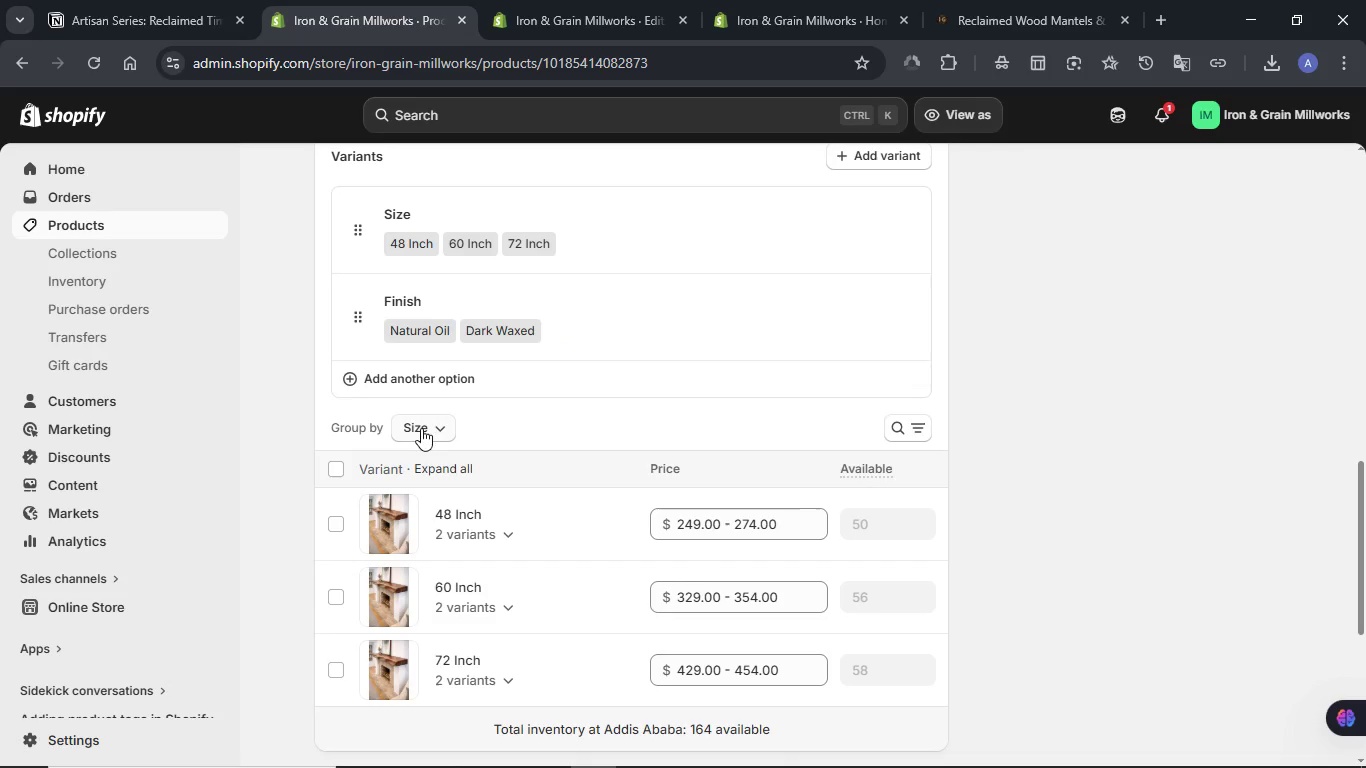 
left_click([441, 469])
 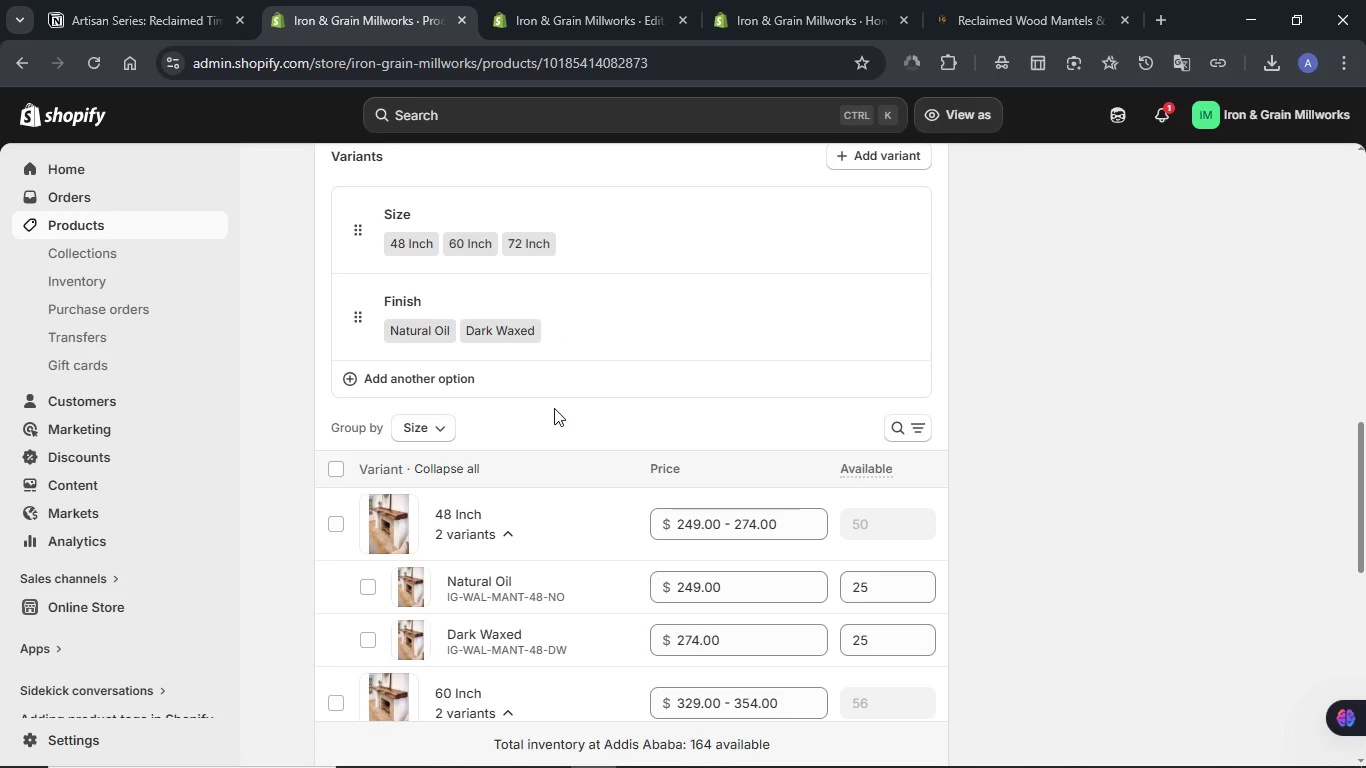 
scroll: coordinate [554, 408], scroll_direction: down, amount: 1.0
 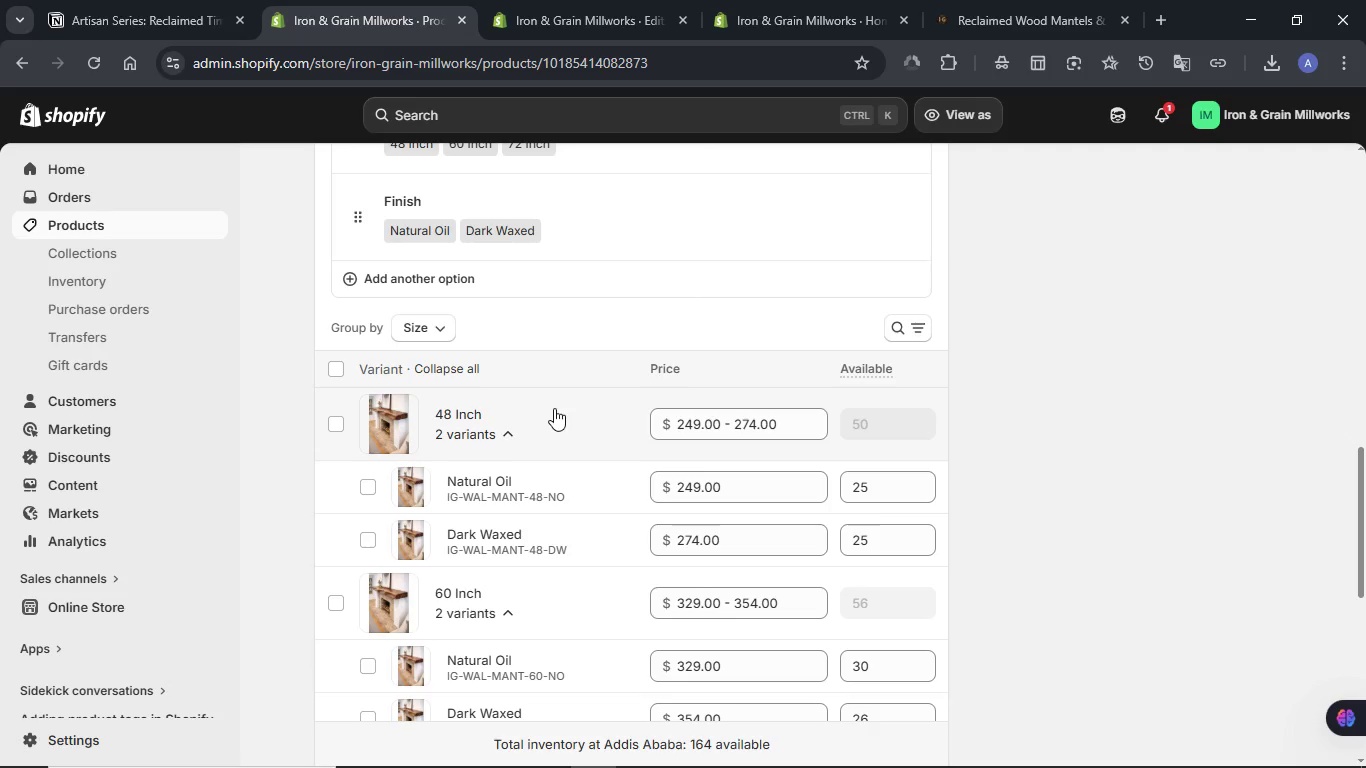 
left_click([417, 537])
 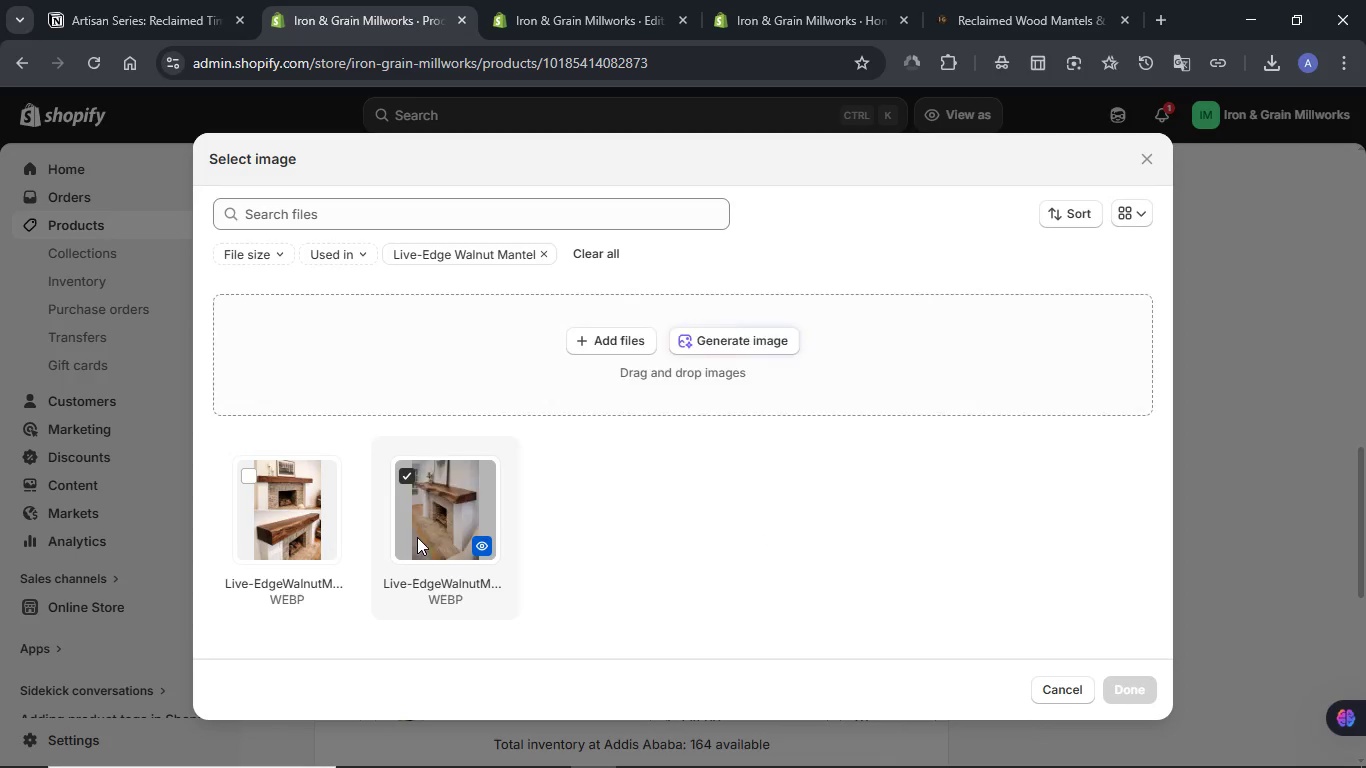 
left_click([240, 527])
 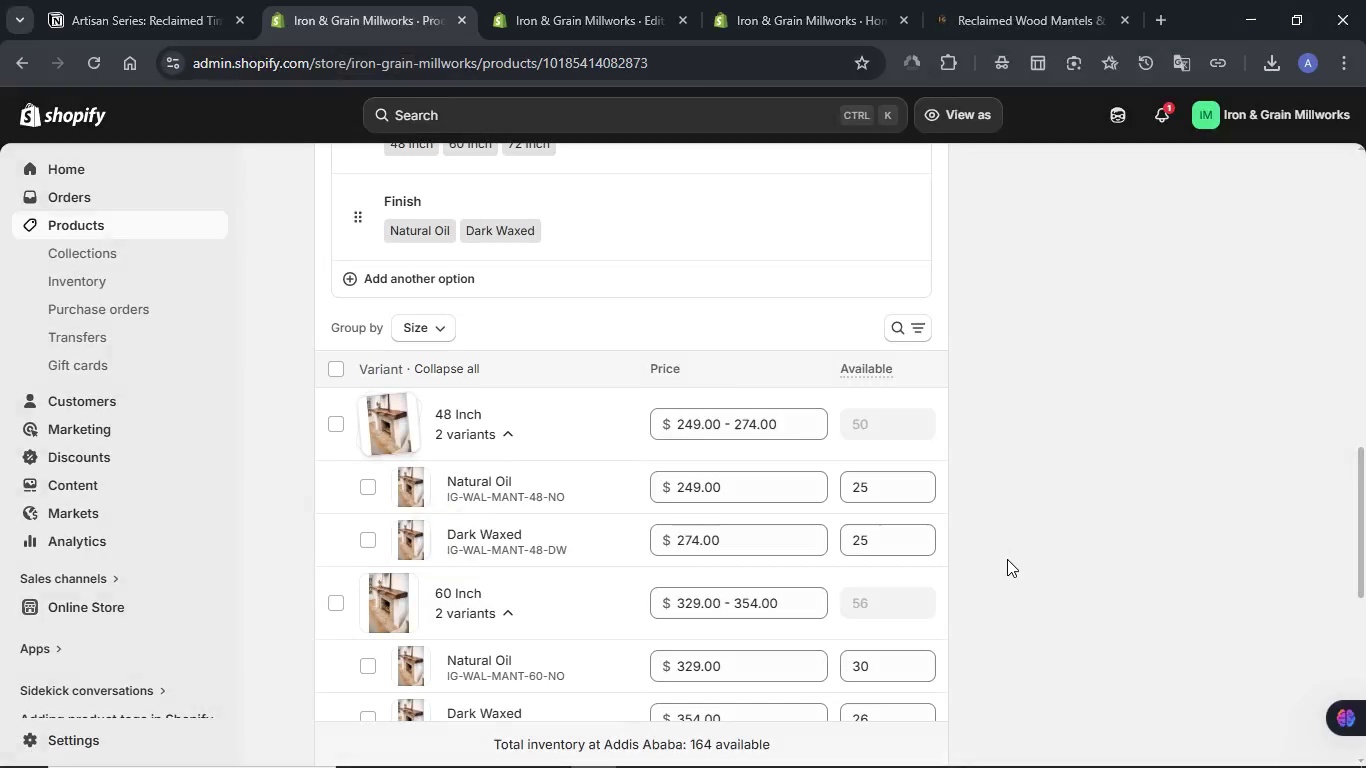 
scroll: coordinate [863, 520], scroll_direction: down, amount: 1.0
 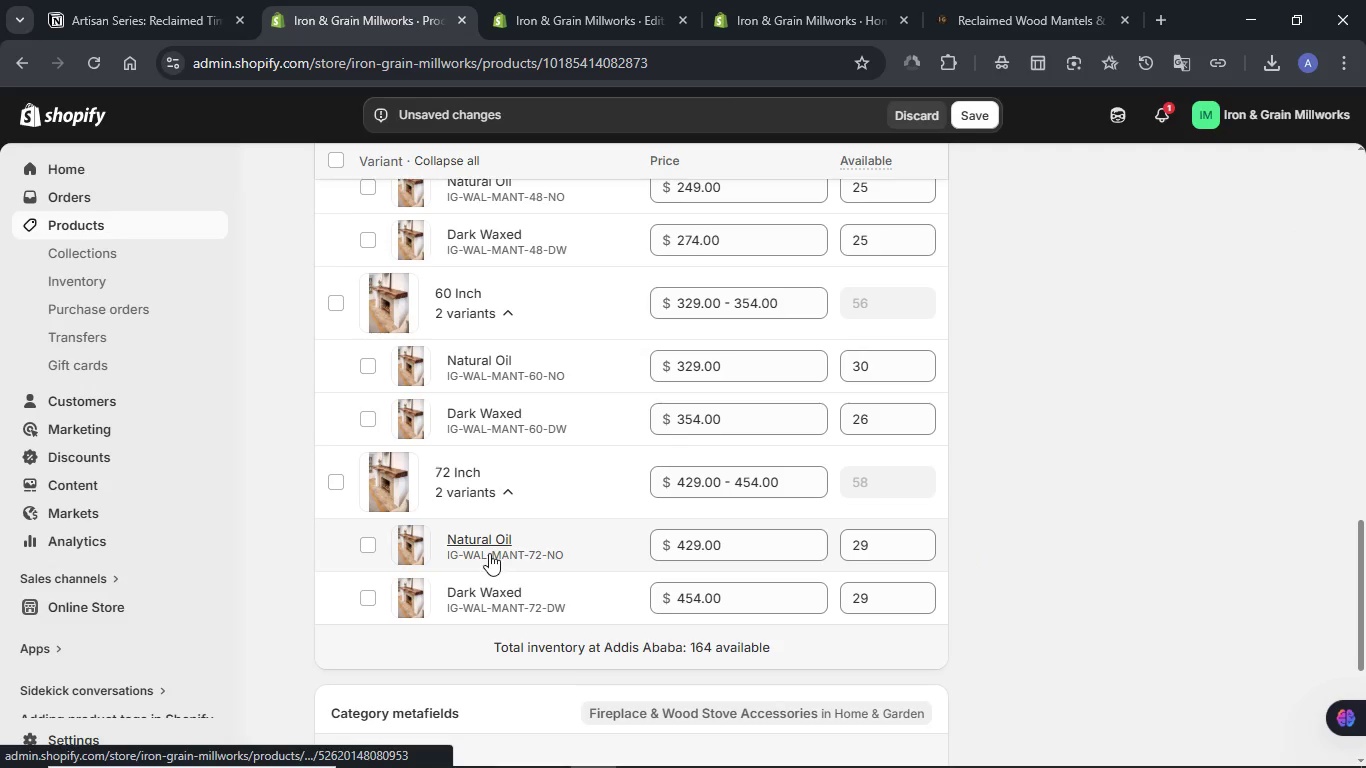 
left_click([405, 415])
 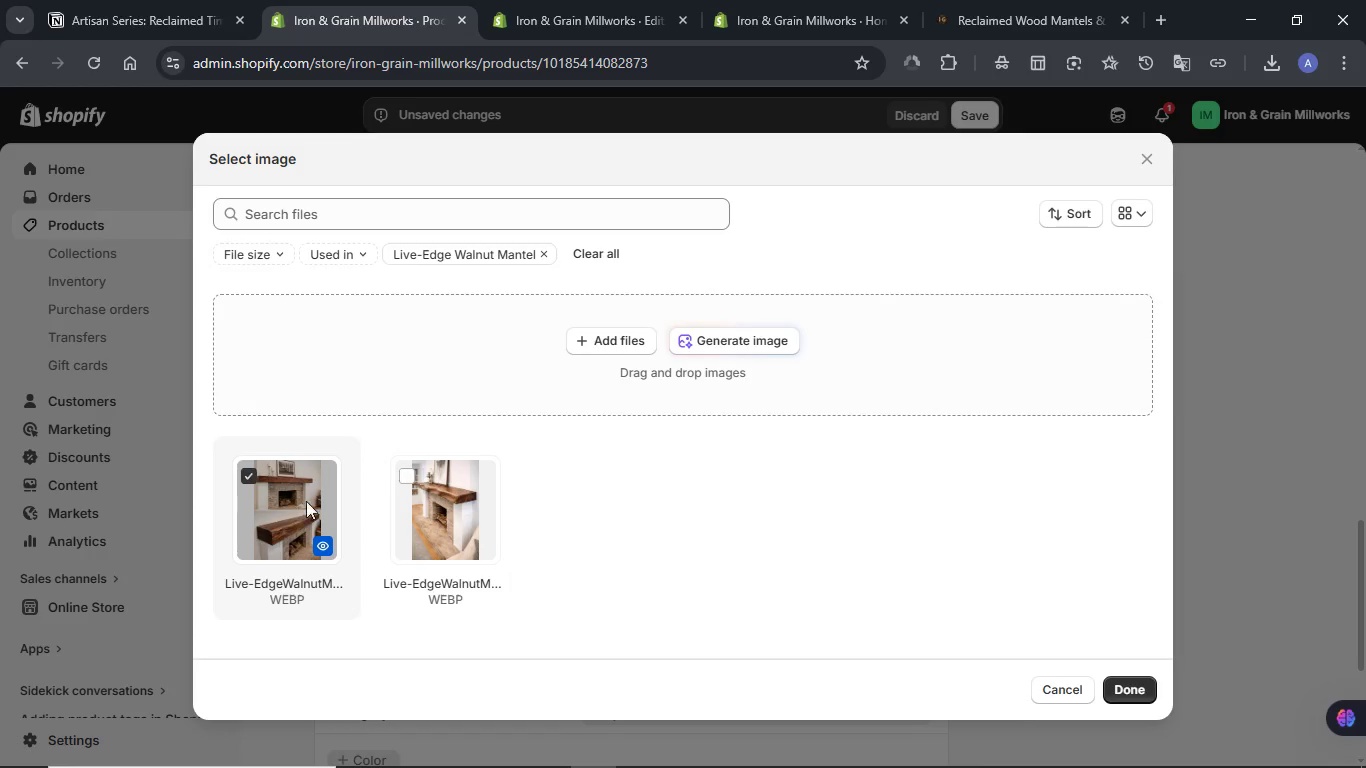 
left_click([1133, 690])
 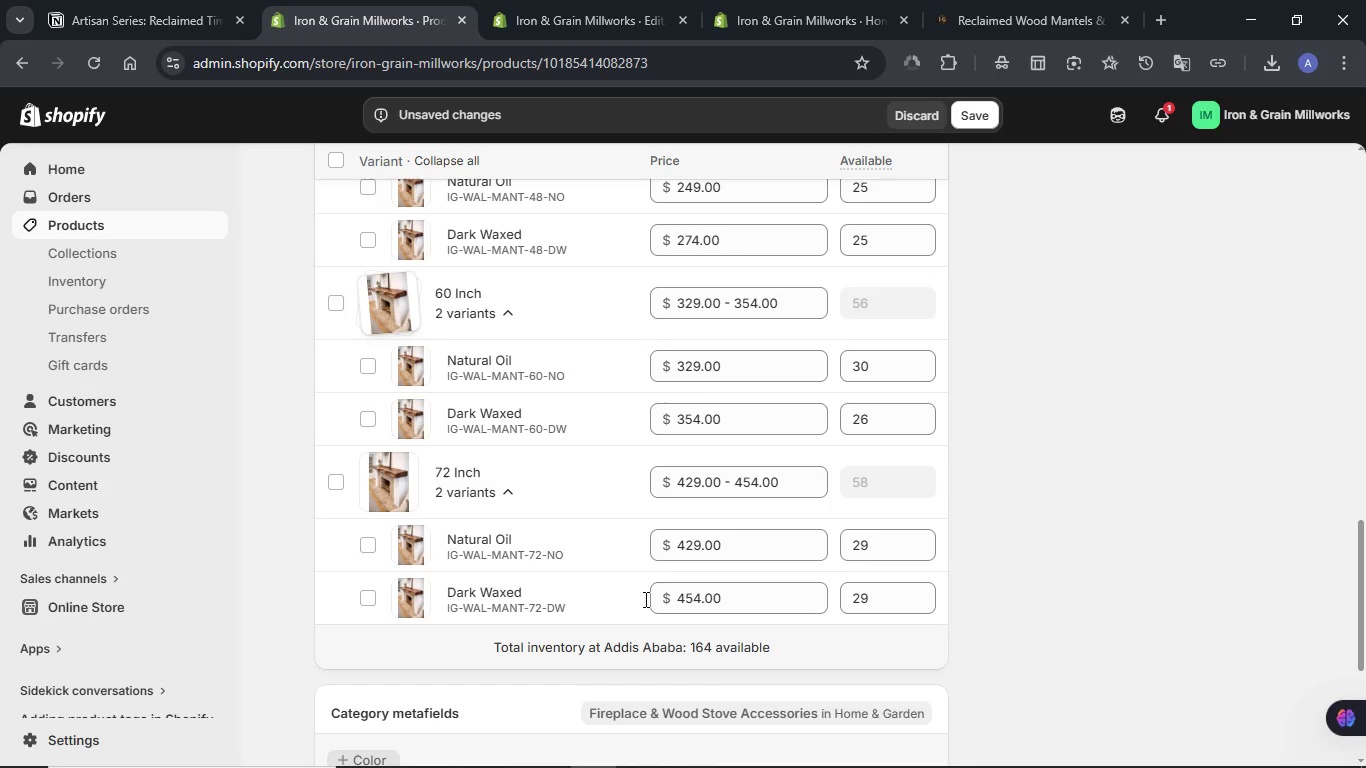 
left_click([404, 602])
 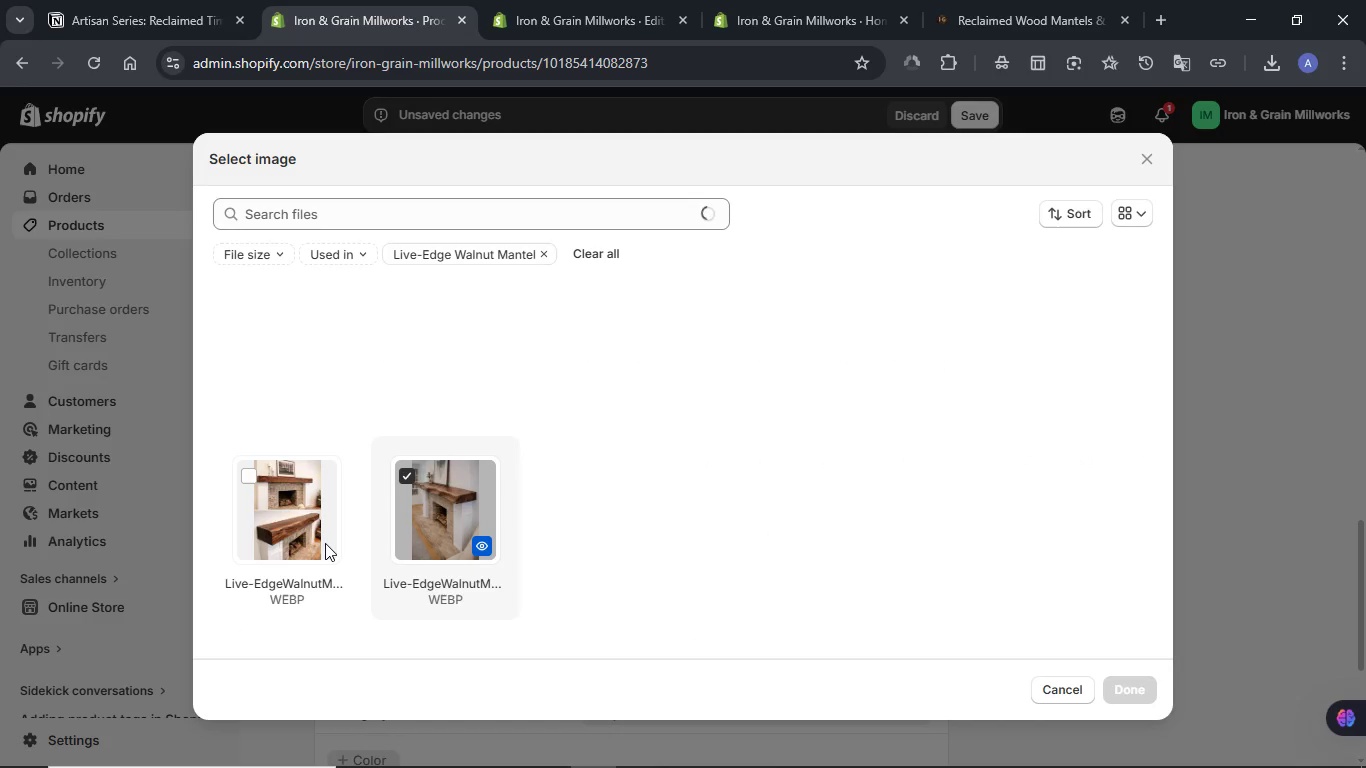 
left_click([291, 519])
 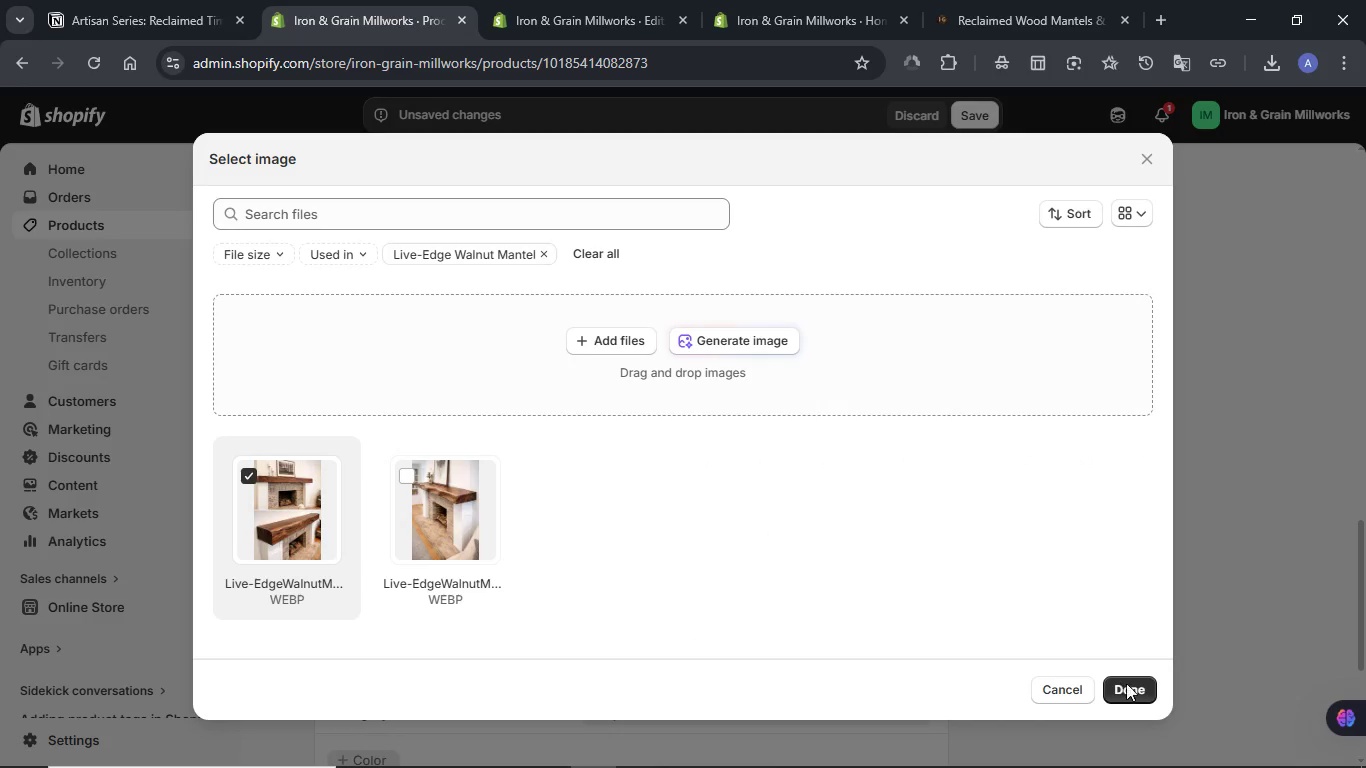 
left_click([1128, 690])
 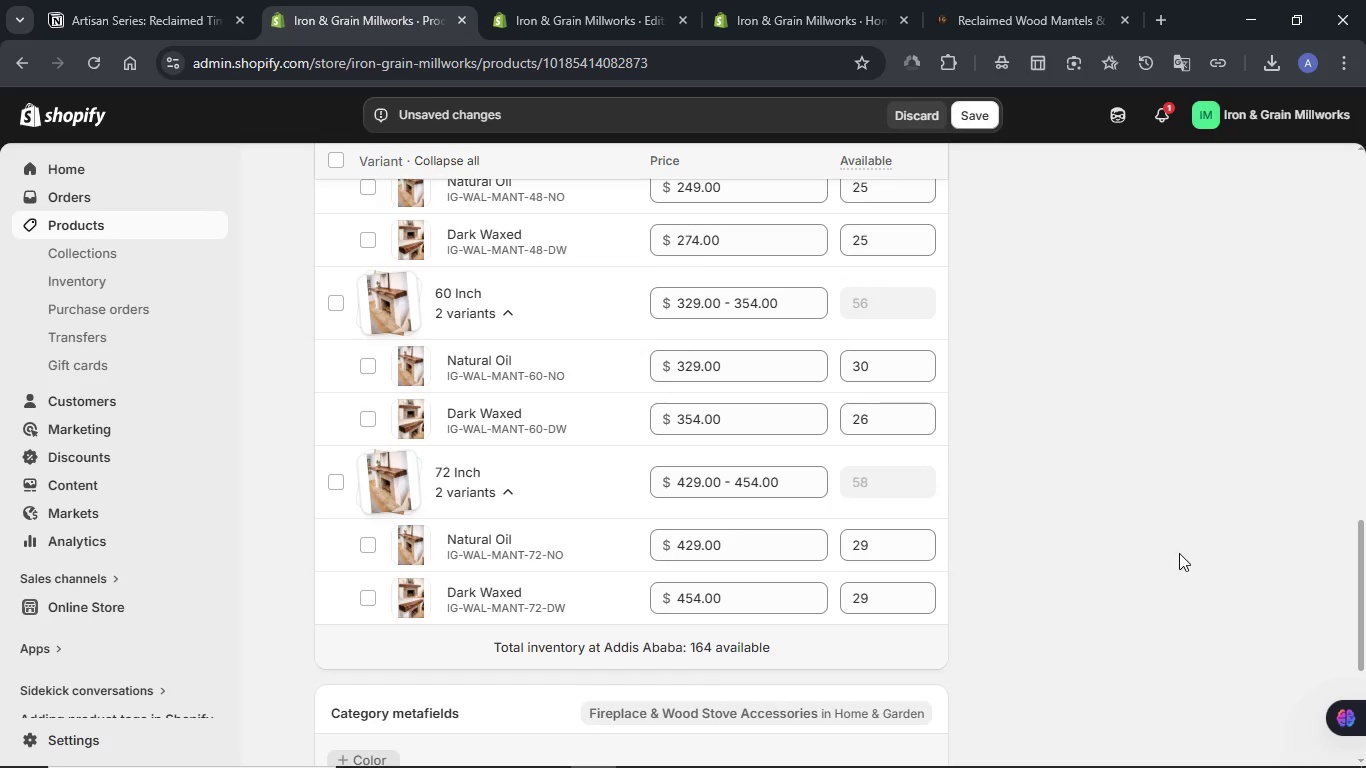 
left_click([969, 112])
 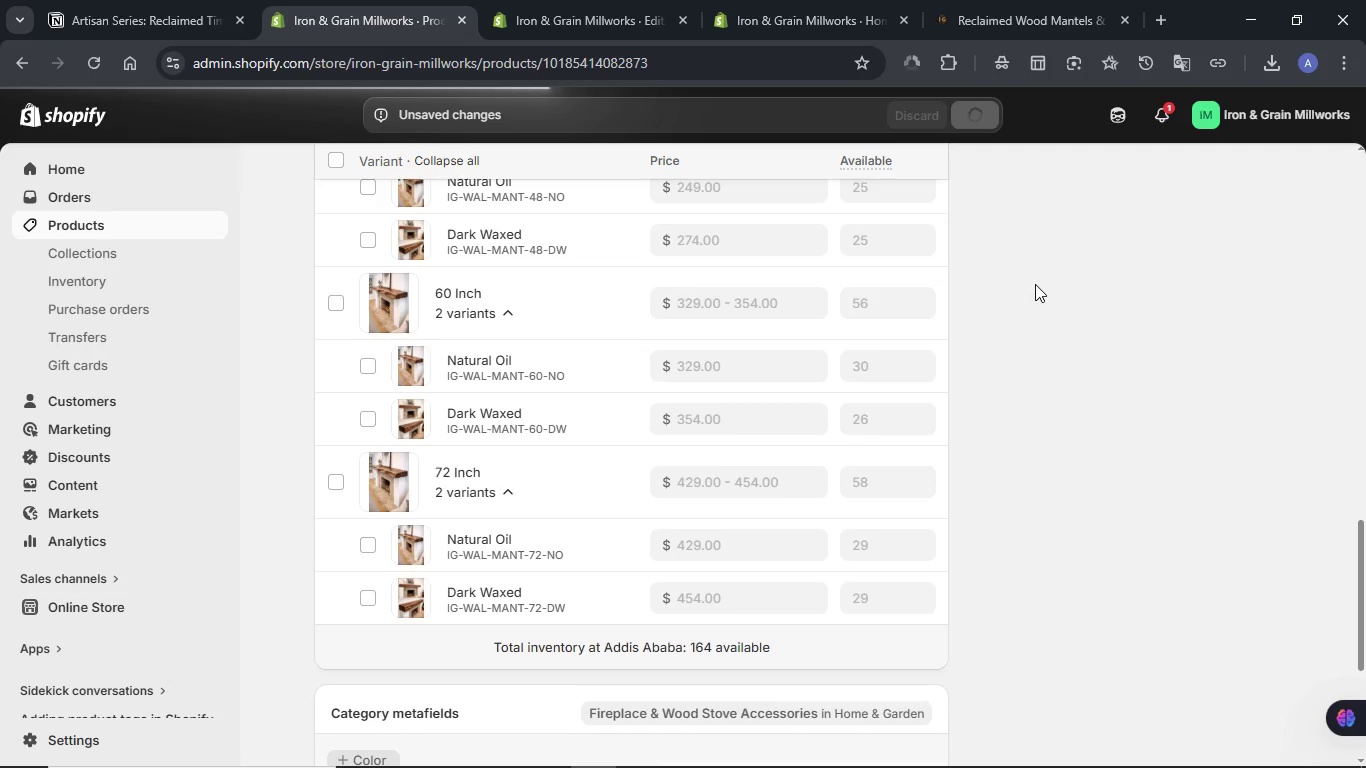 
wait(11.84)
 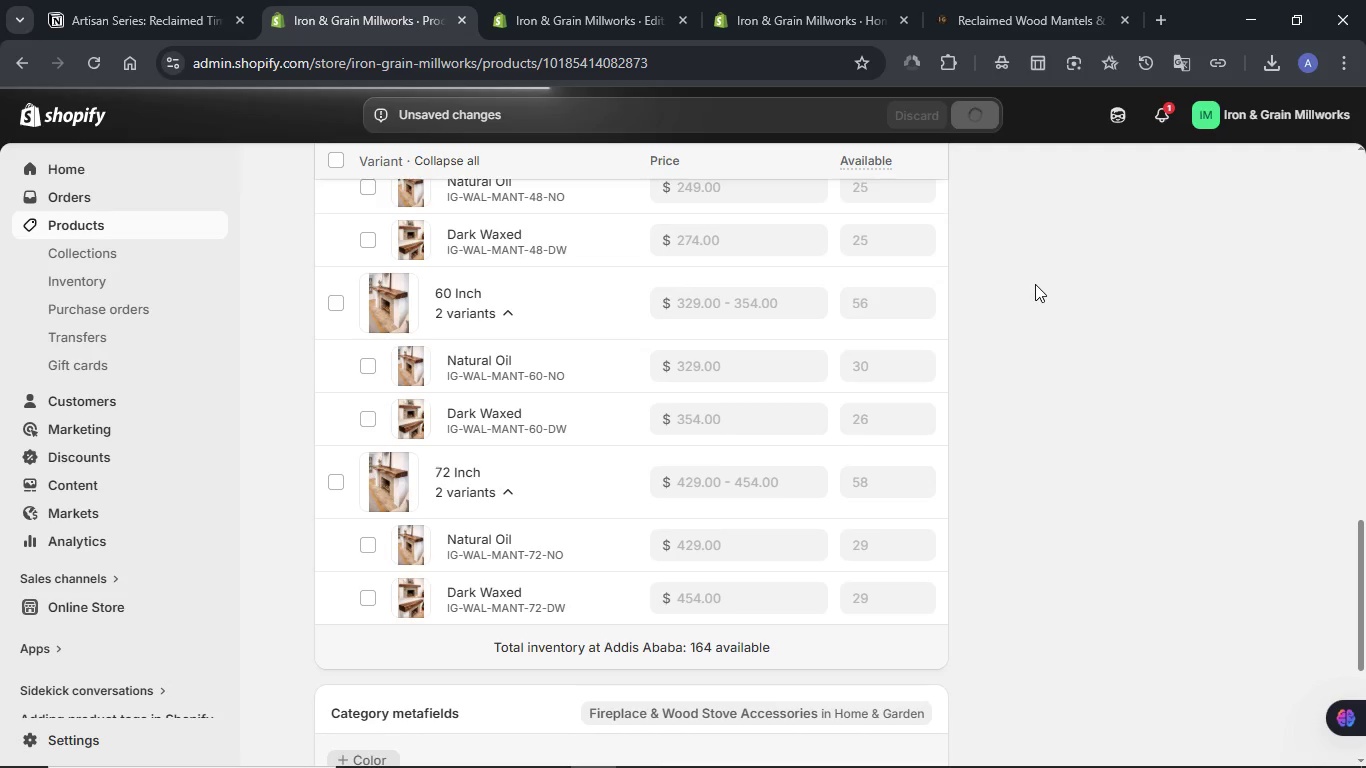 
scroll: coordinate [1035, 284], scroll_direction: down, amount: 2.0
 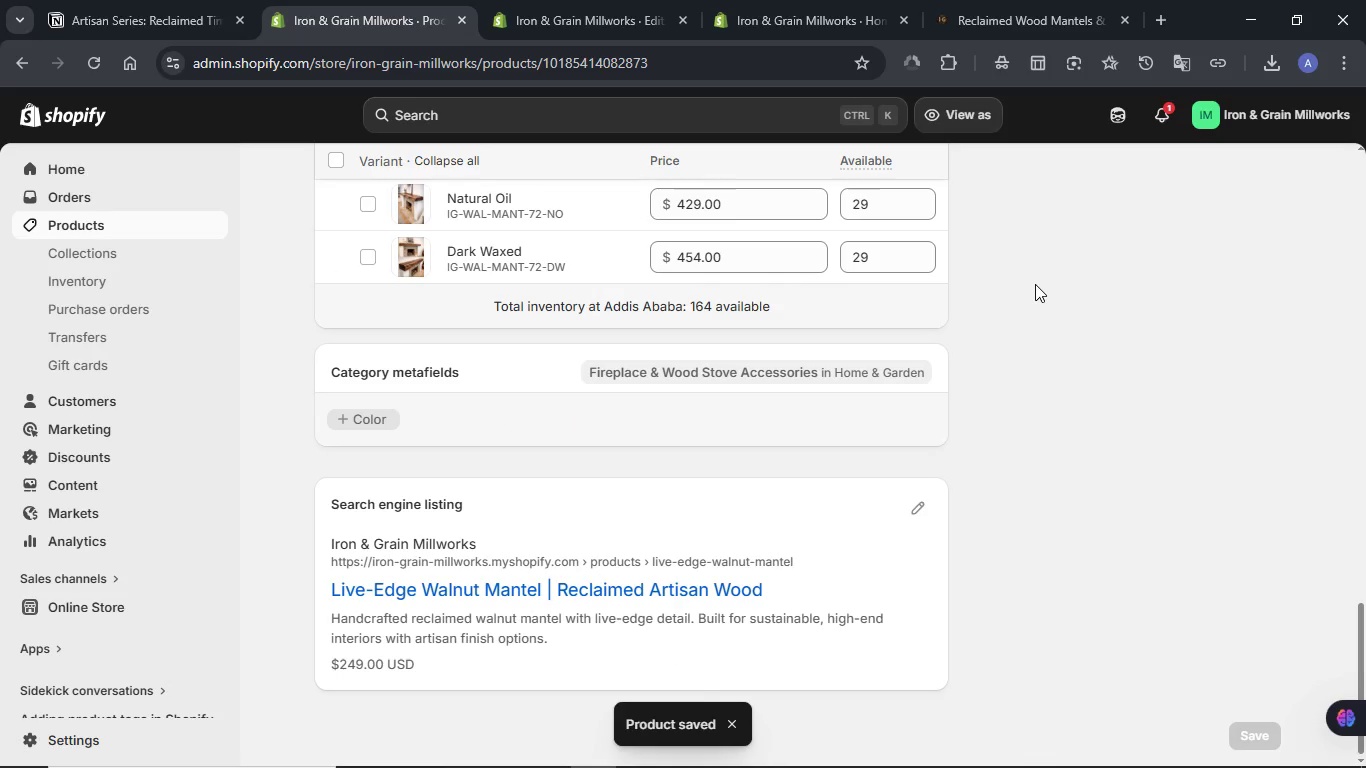 
scroll: coordinate [1035, 284], scroll_direction: up, amount: 6.0
 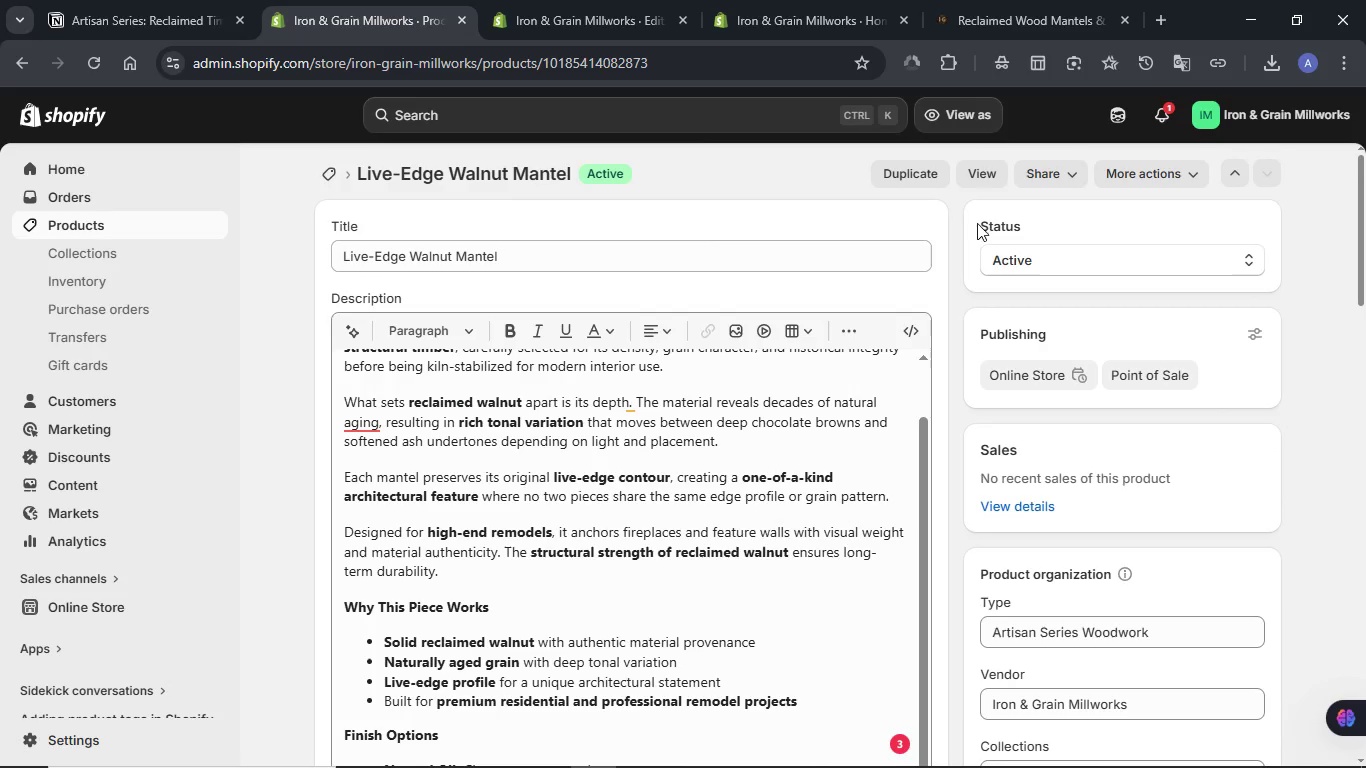 
left_click([976, 176])
 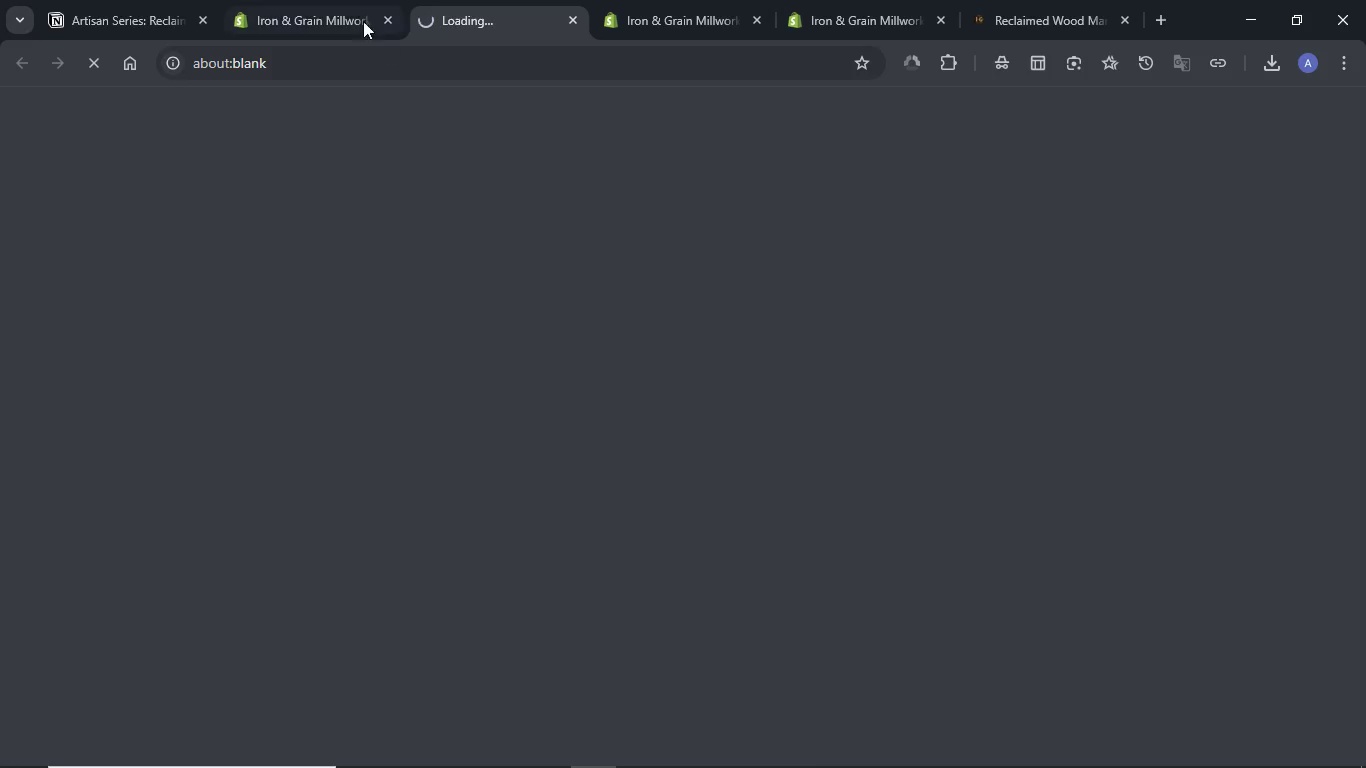 
left_click([325, 0])
 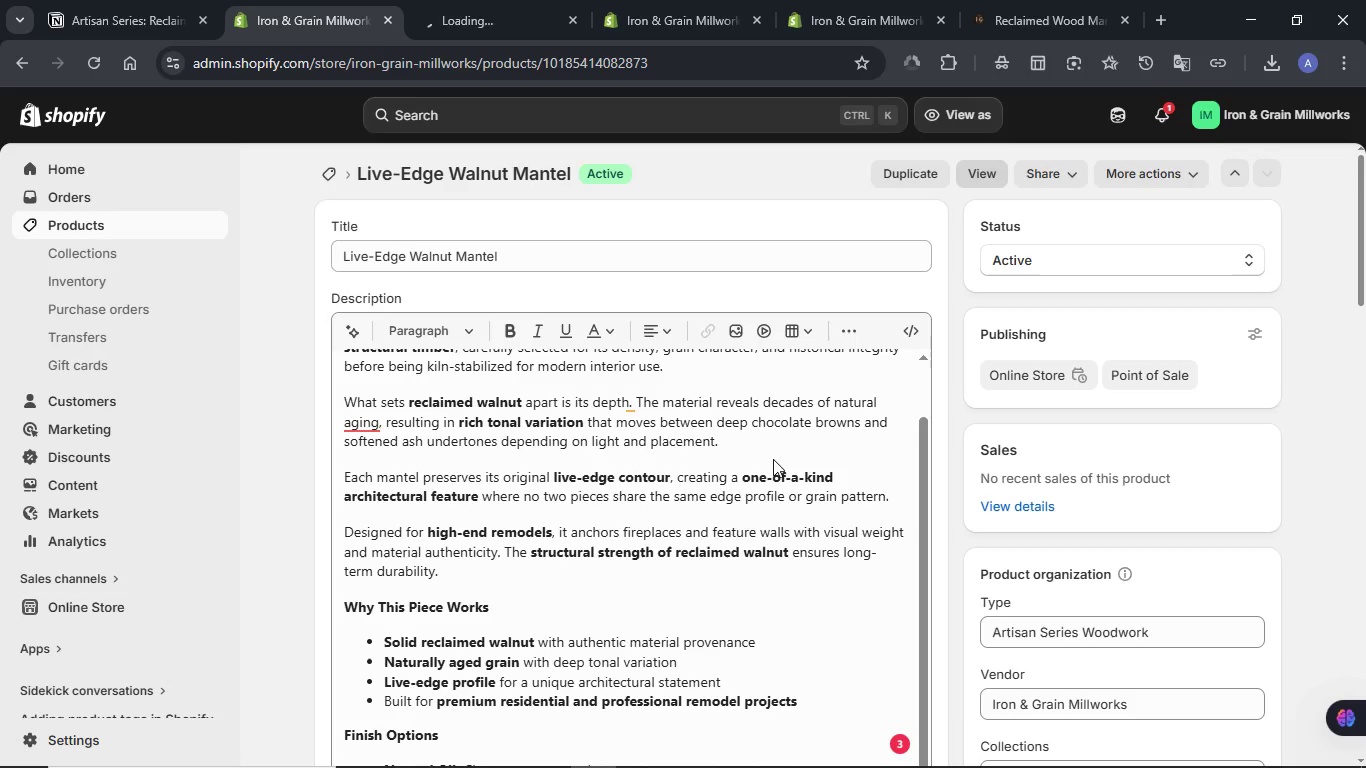 
scroll: coordinate [940, 408], scroll_direction: down, amount: 17.0
 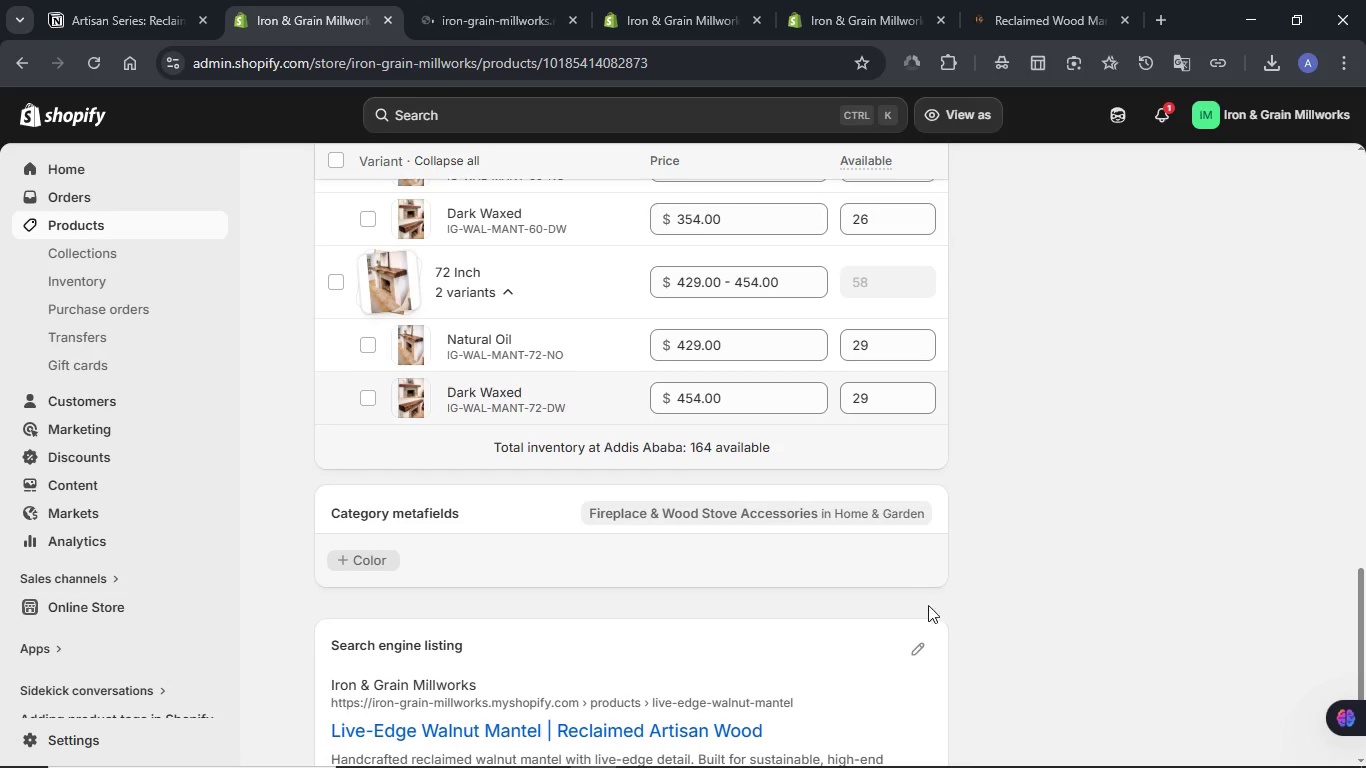 
left_click([917, 646])
 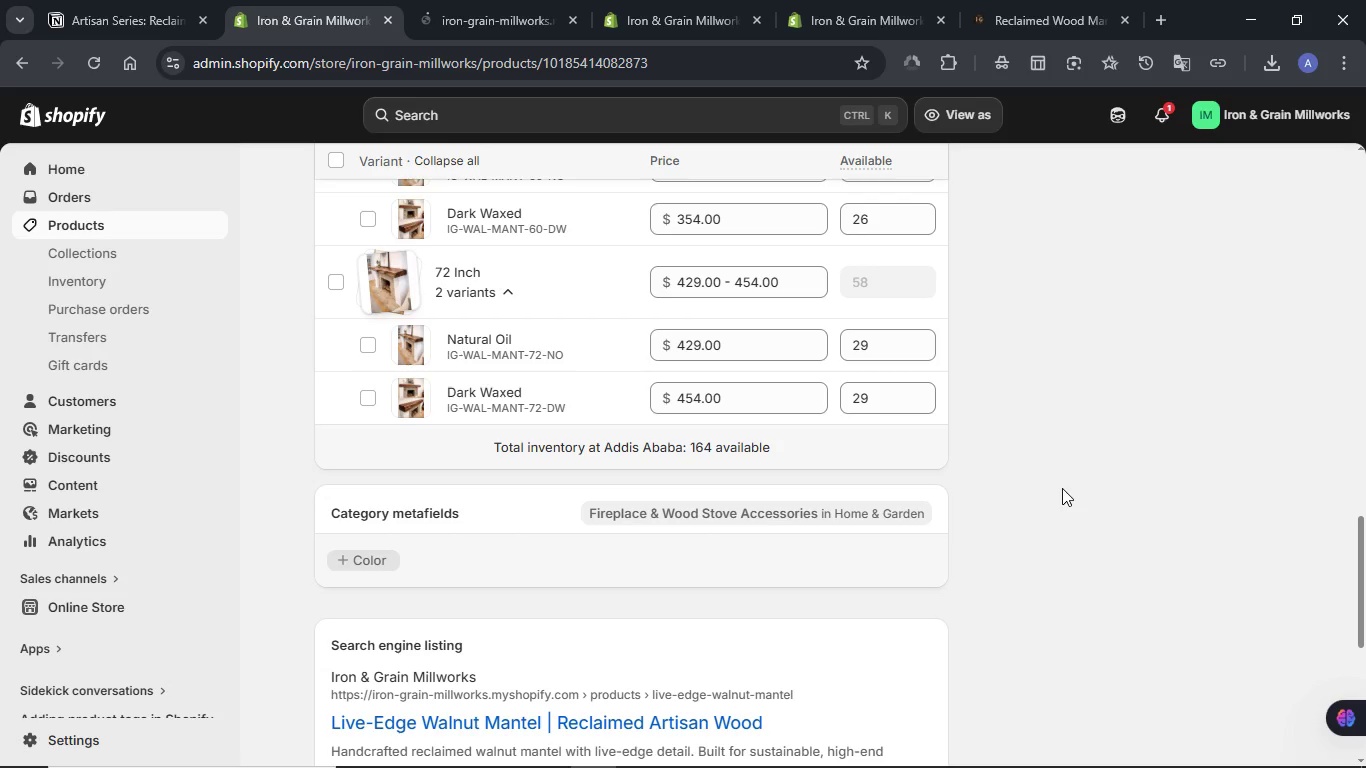 
scroll: coordinate [1060, 478], scroll_direction: down, amount: 5.0
 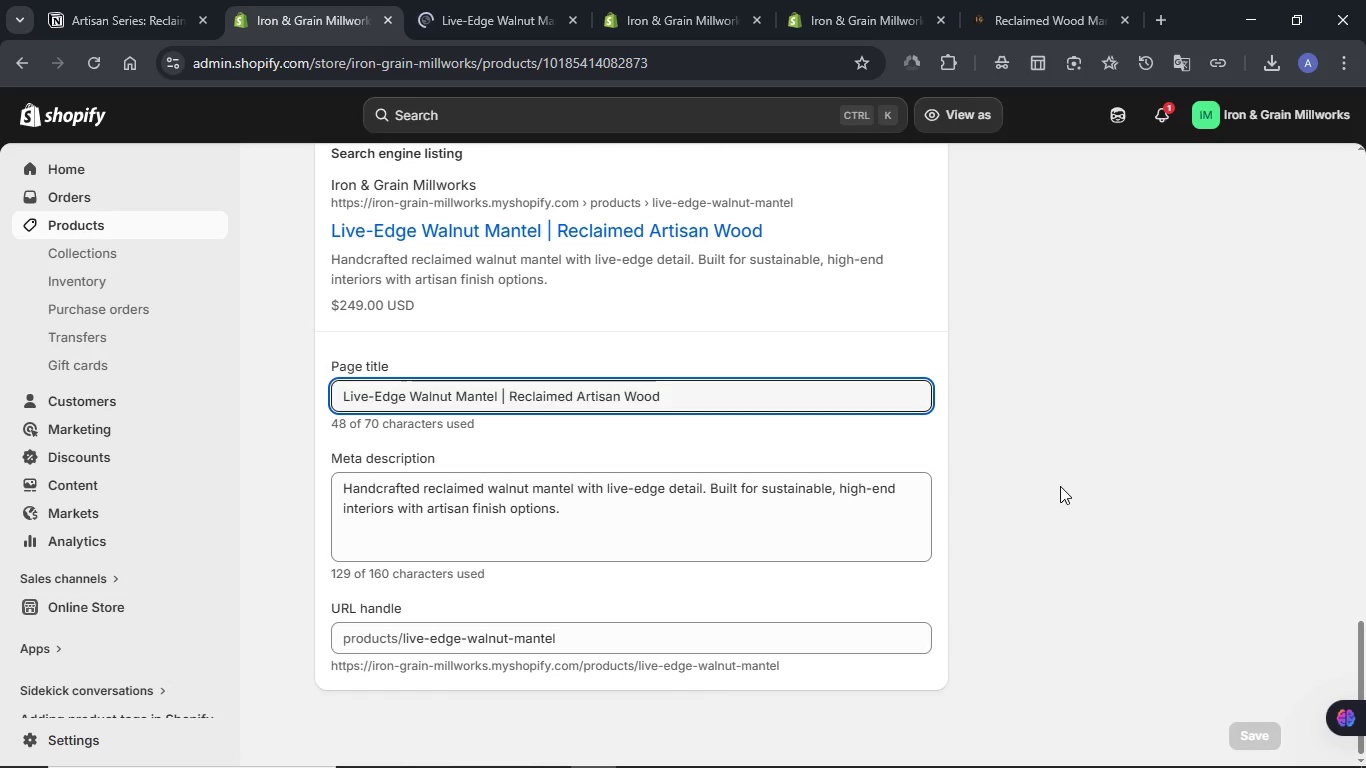 
scroll: coordinate [1060, 486], scroll_direction: up, amount: 1.0
 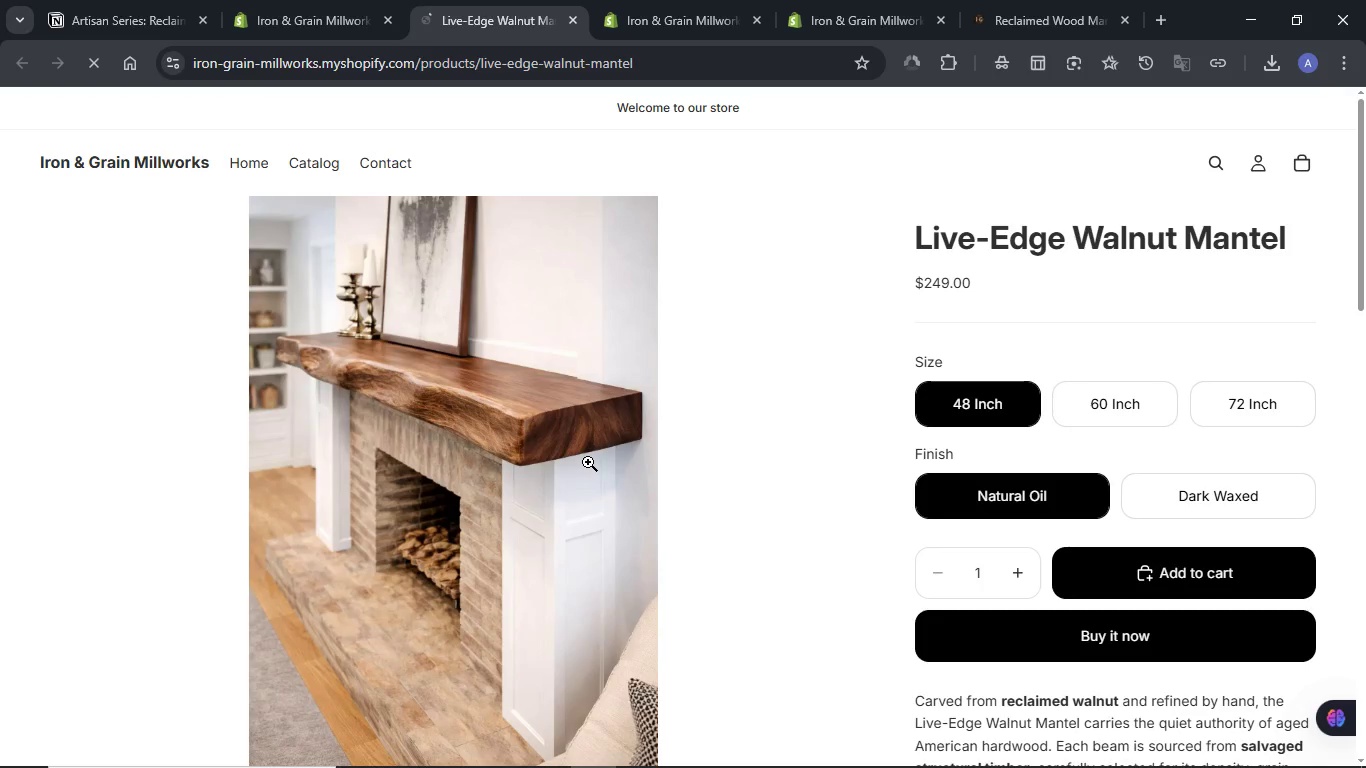 
wait(7.1)
 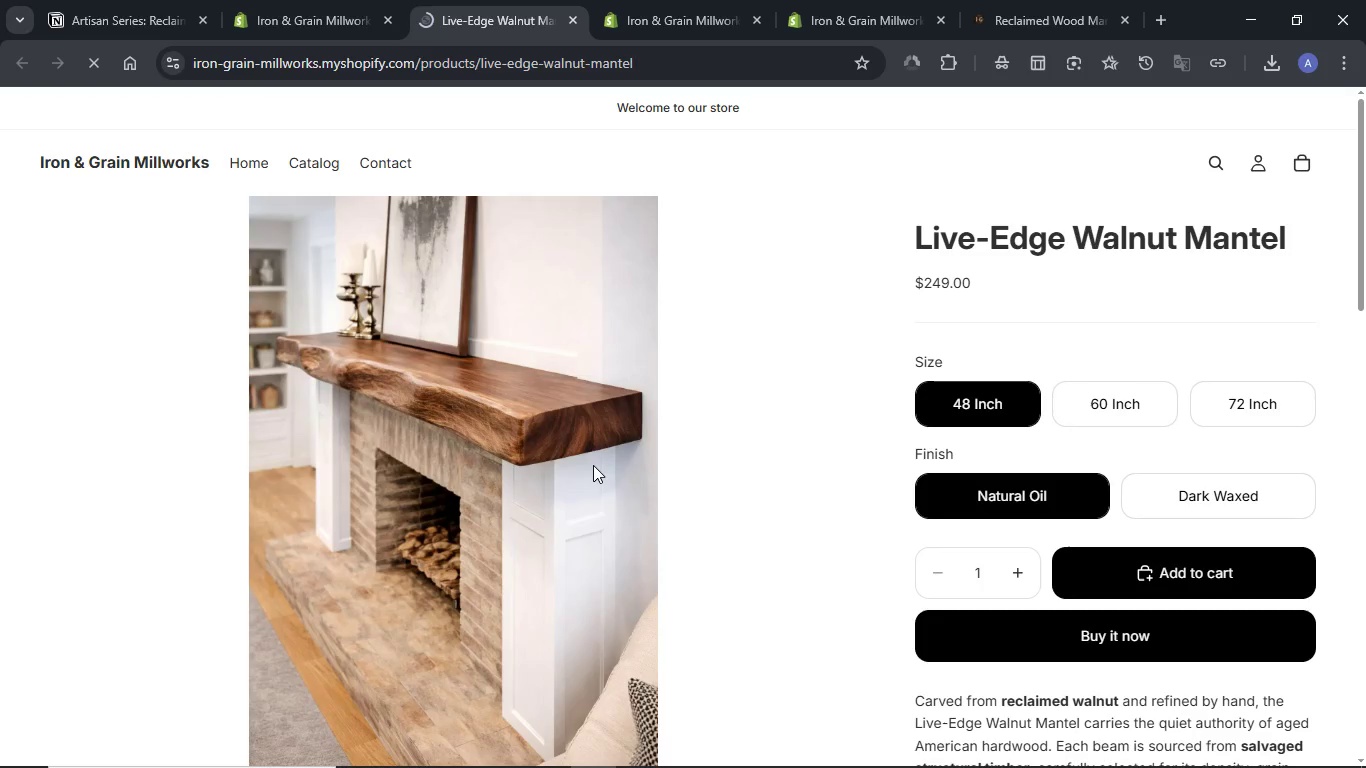 
left_click([1205, 503])
 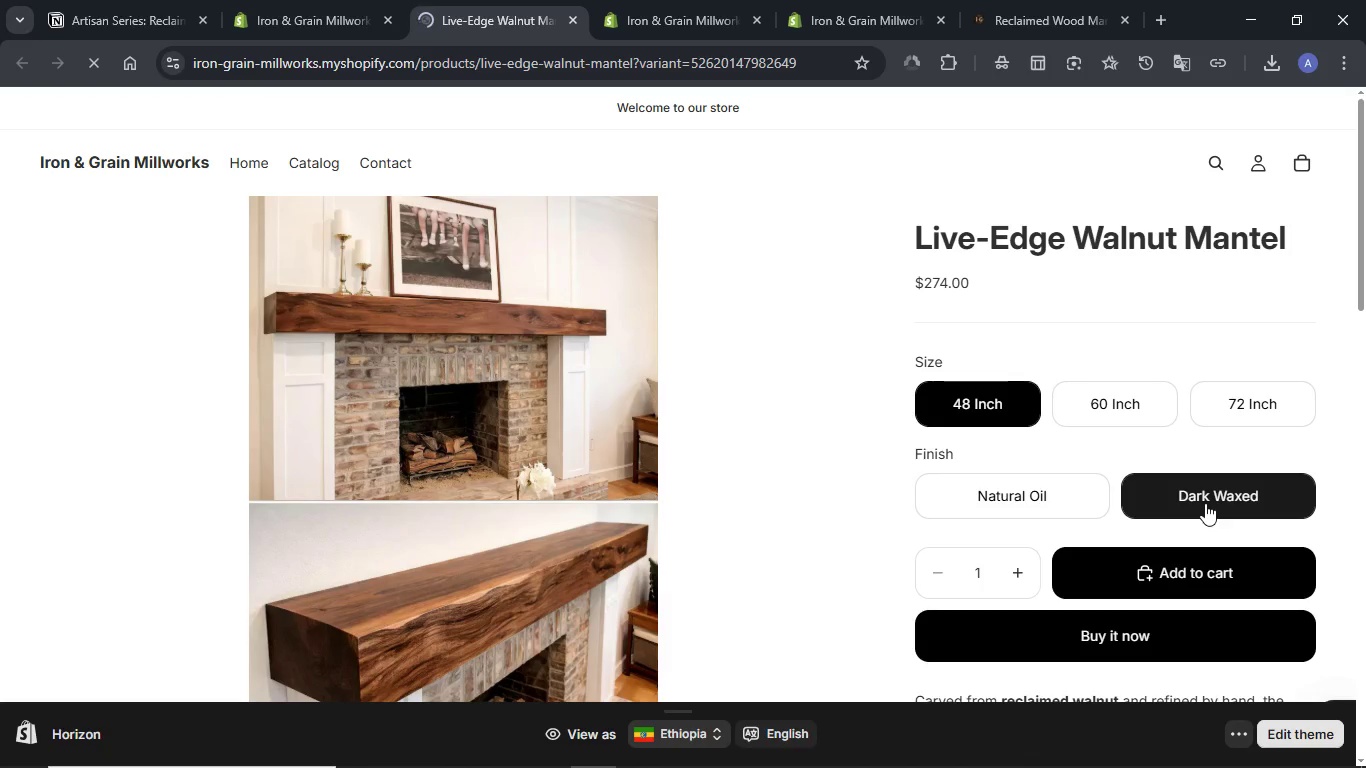 
wait(7.59)
 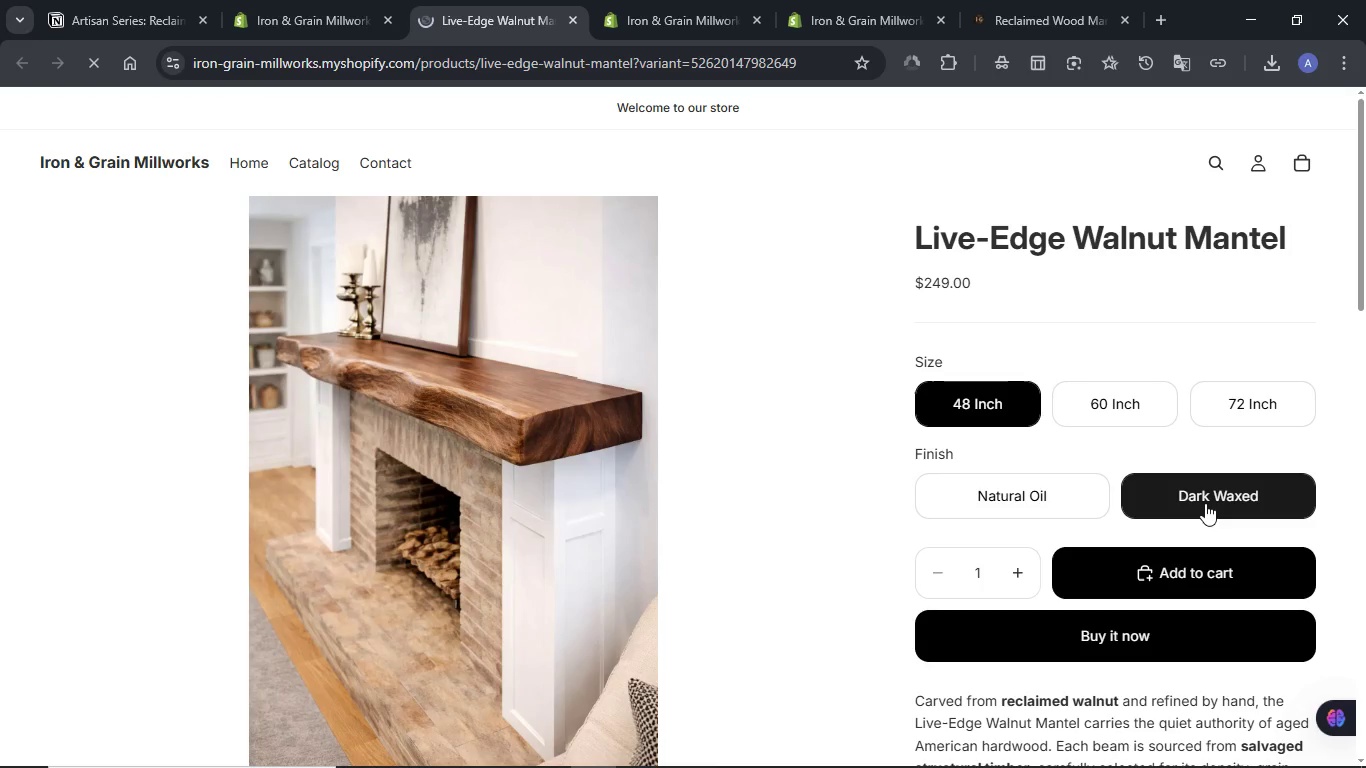 
left_click([572, 19])
 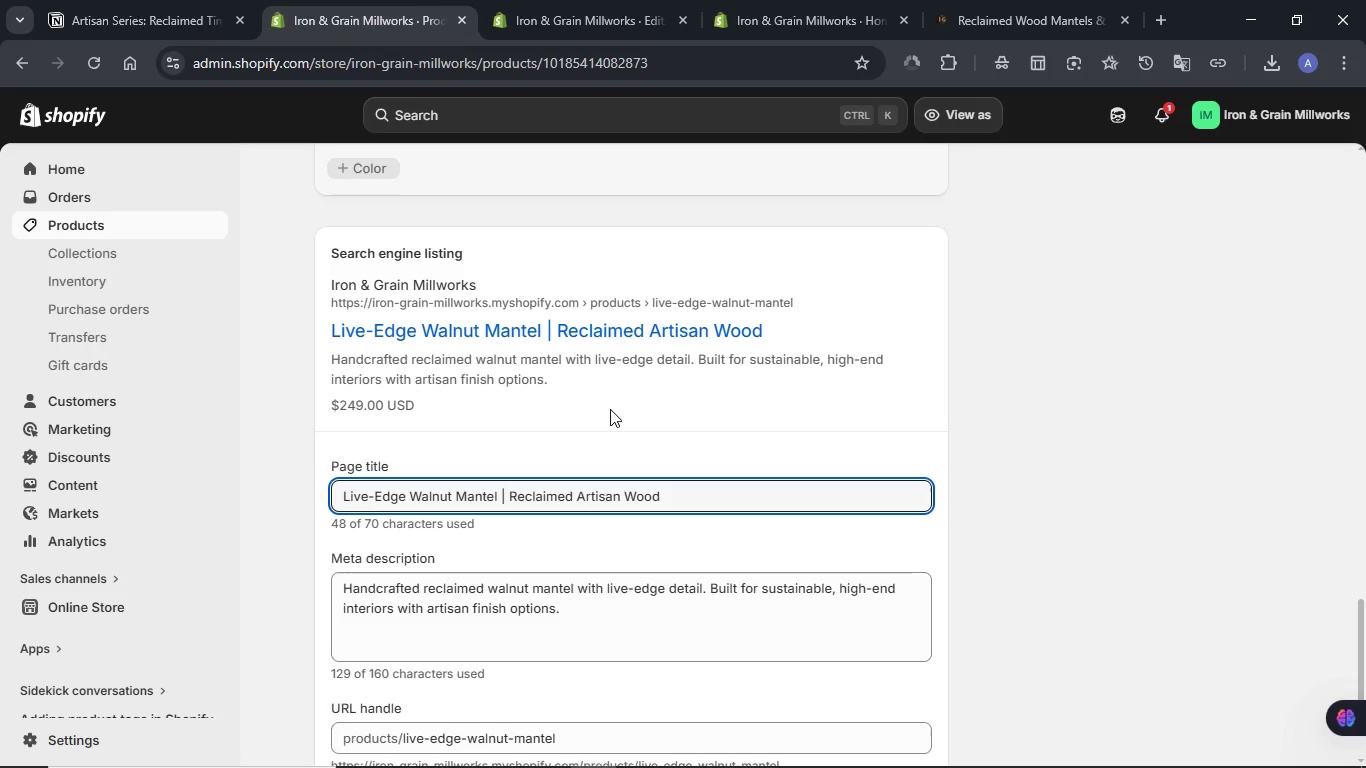 
scroll: coordinate [610, 409], scroll_direction: down, amount: 1.0
 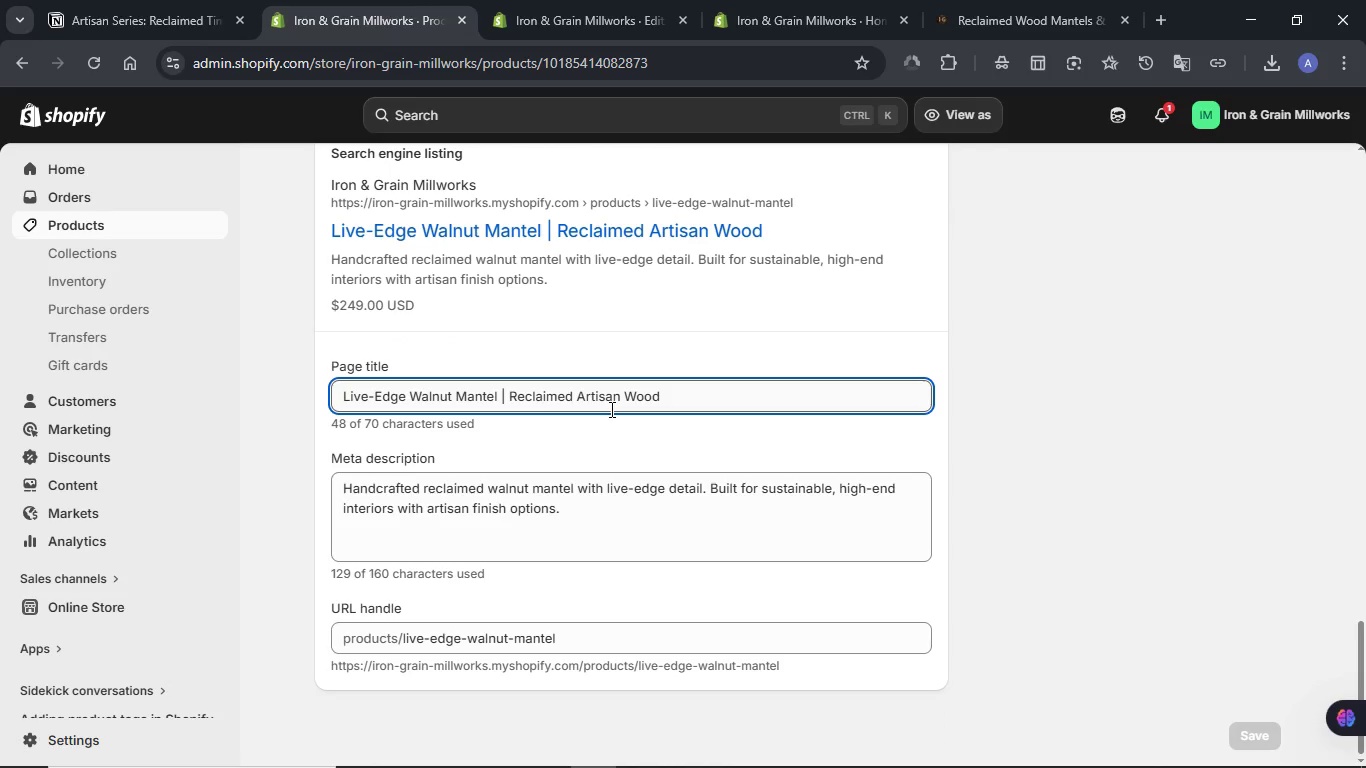 
scroll: coordinate [610, 409], scroll_direction: up, amount: 21.0
 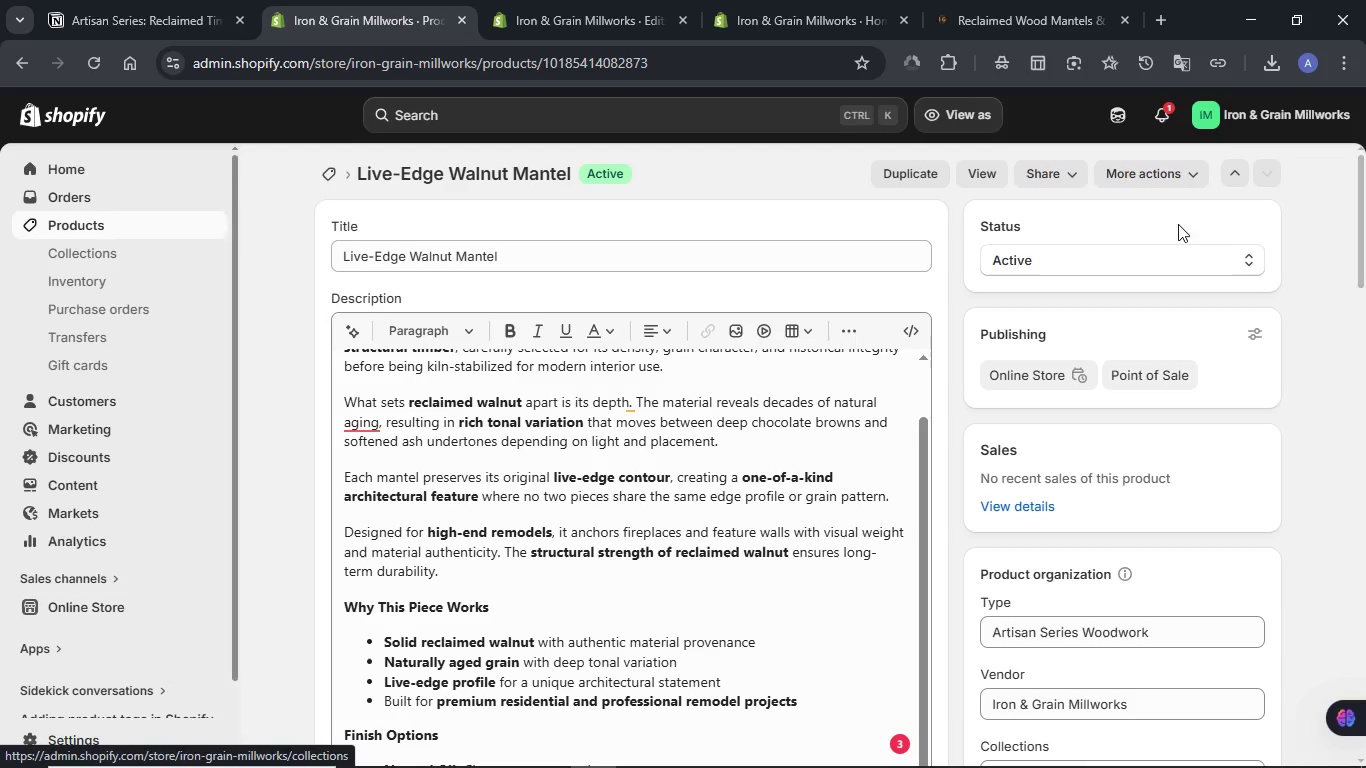 
left_click([1231, 175])
 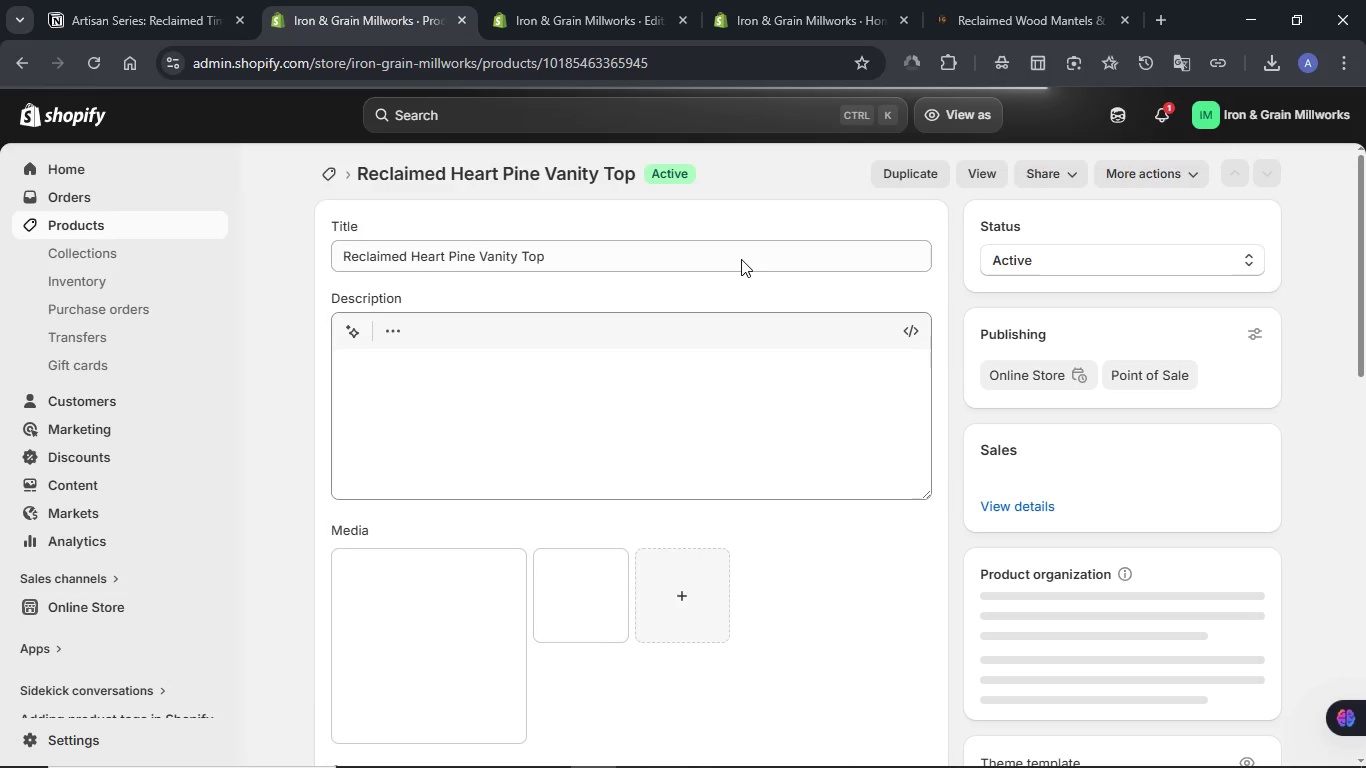 
wait(7.86)
 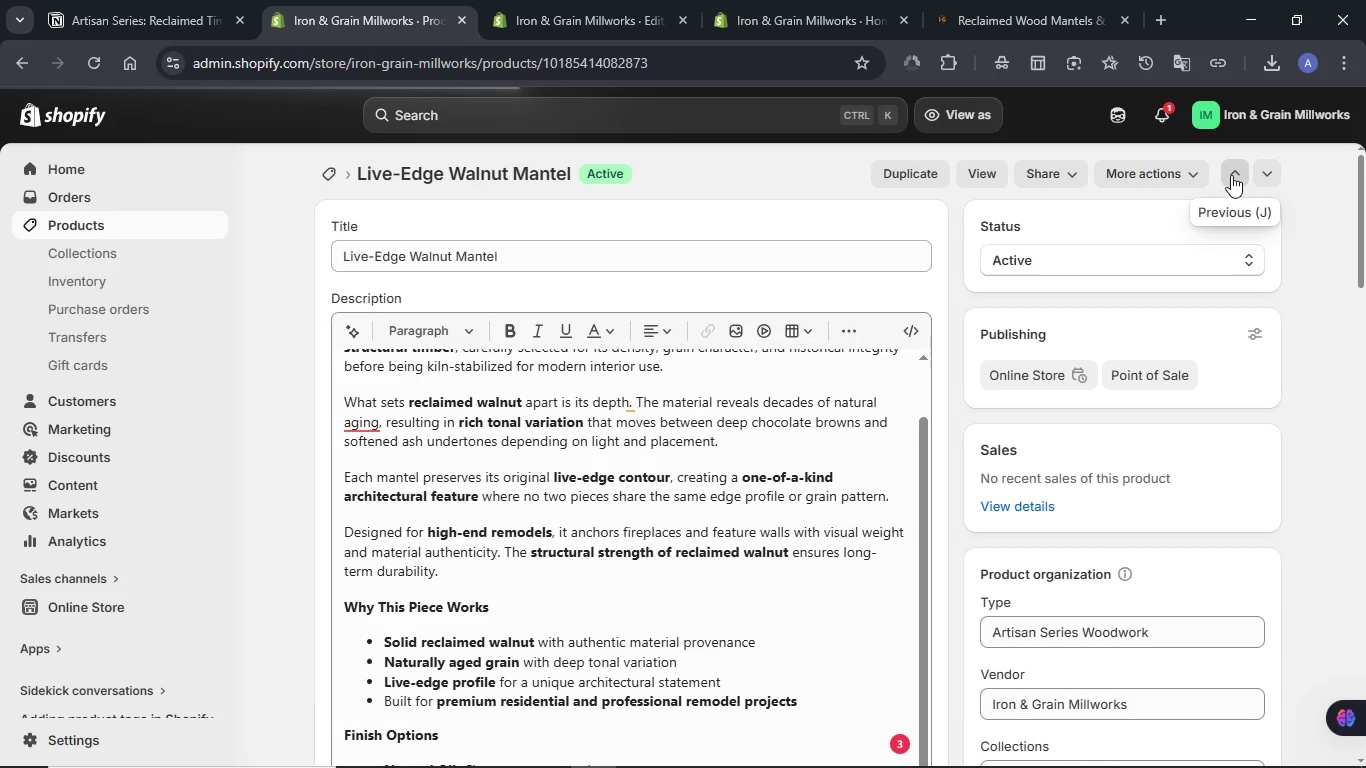 
scroll: coordinate [741, 259], scroll_direction: down, amount: 2.0
 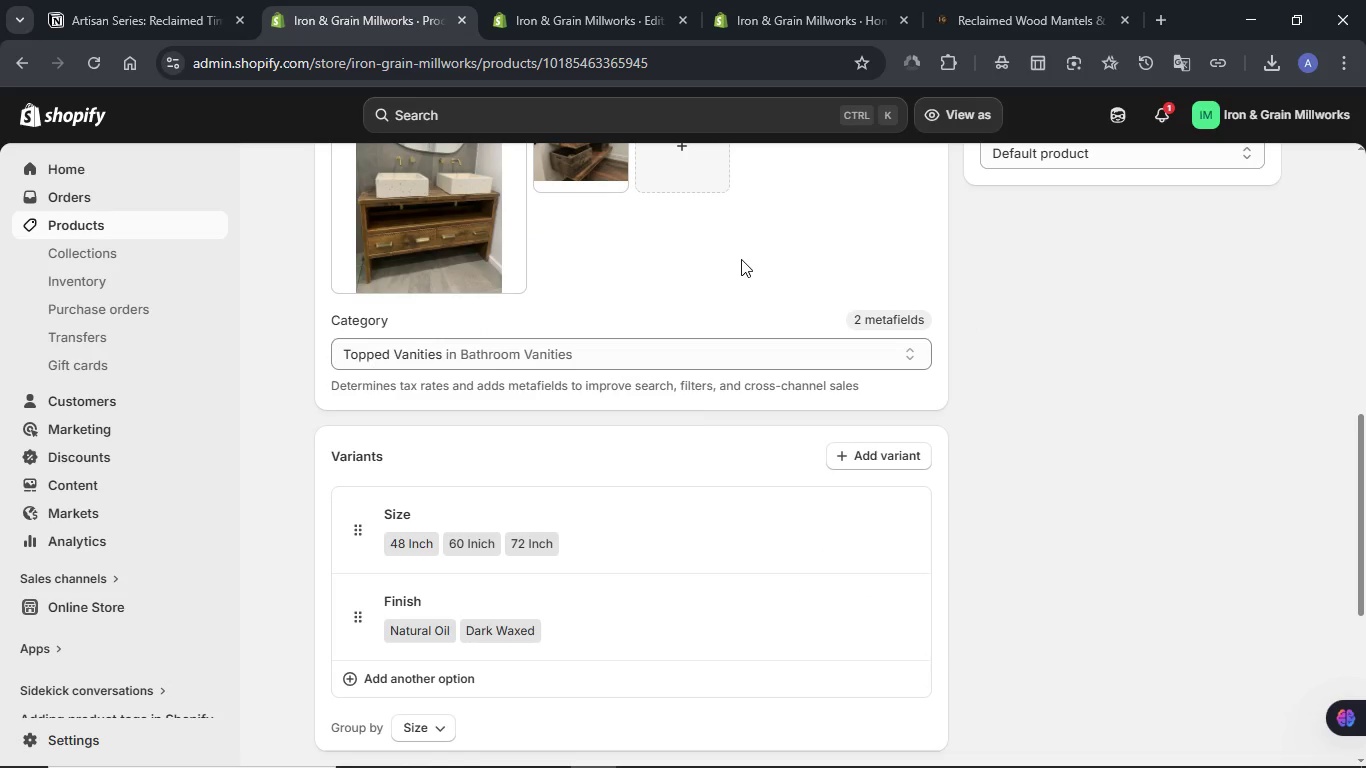 
scroll: coordinate [741, 259], scroll_direction: up, amount: 1.0
 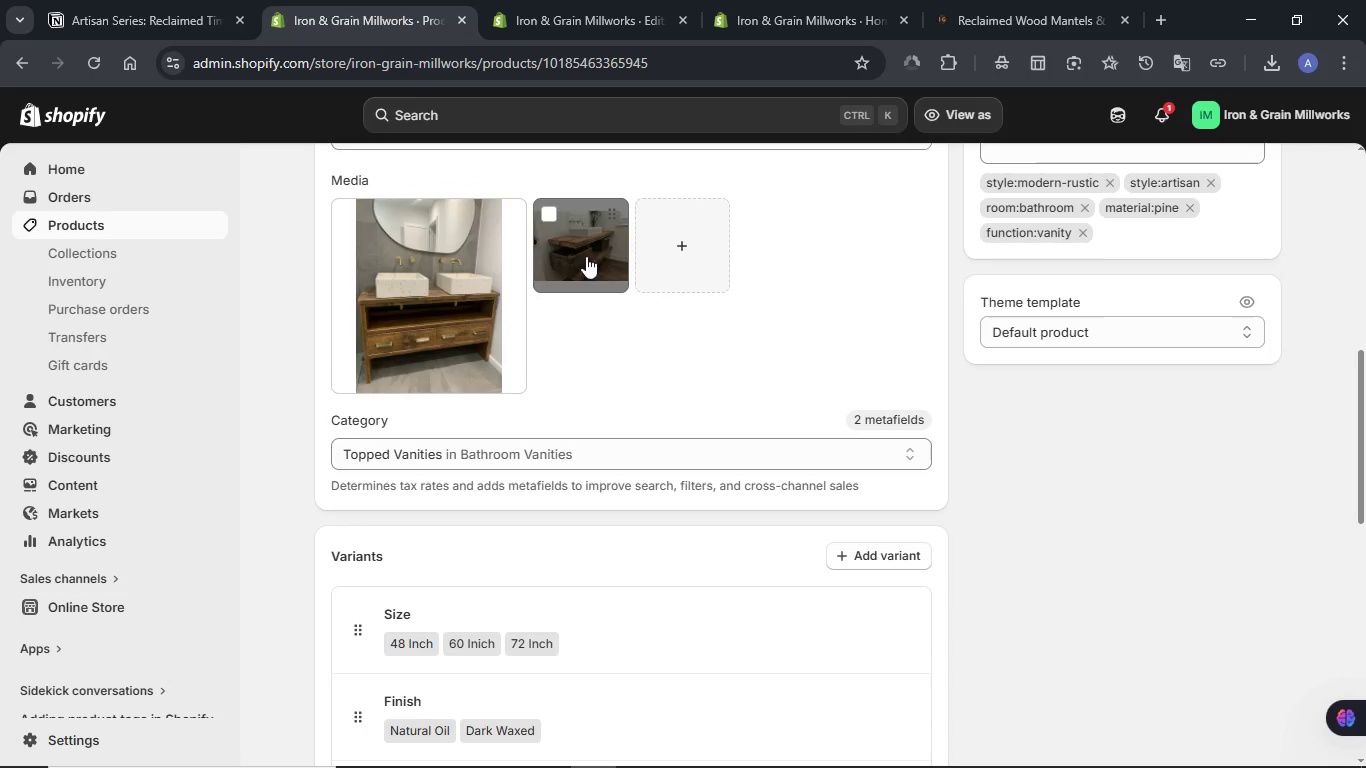 
scroll: coordinate [833, 339], scroll_direction: down, amount: 7.0
 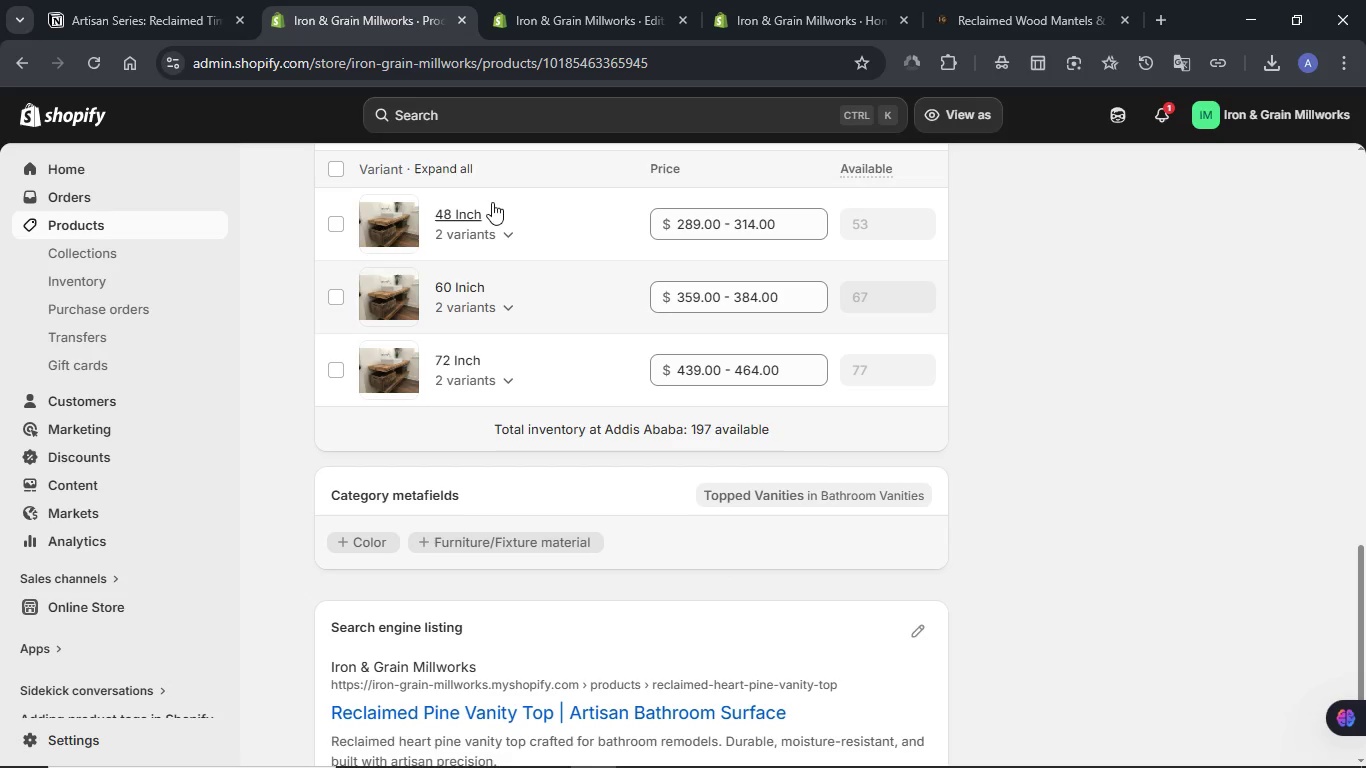 
left_click([510, 237])
 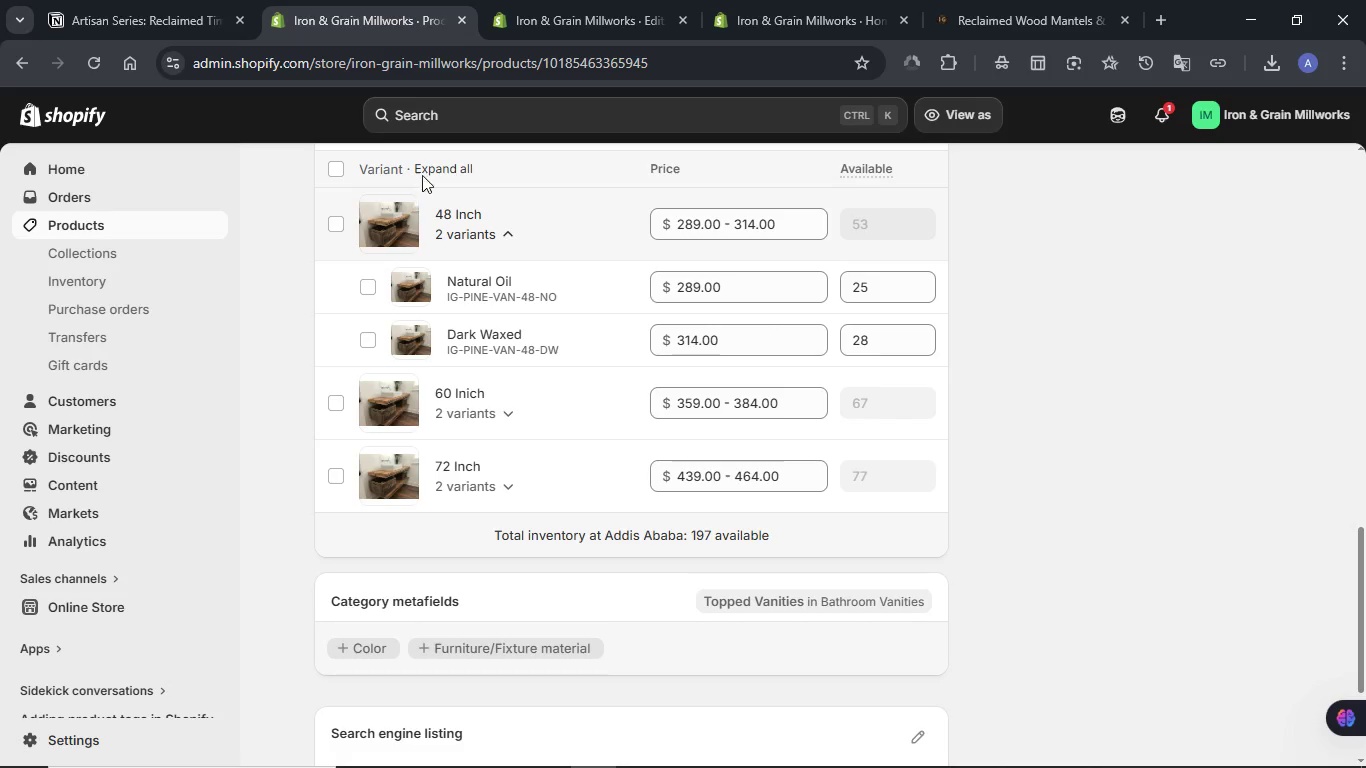 
left_click([423, 172])
 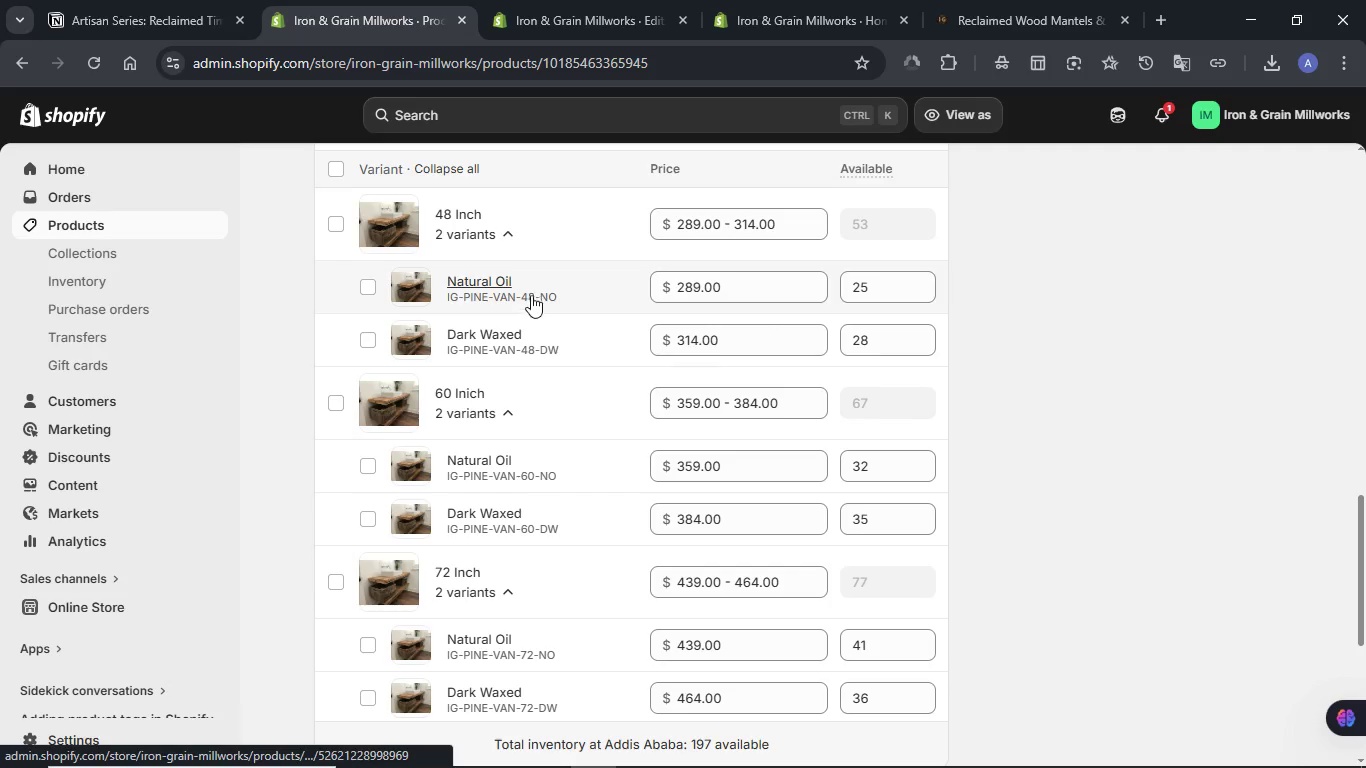 
left_click([408, 283])
 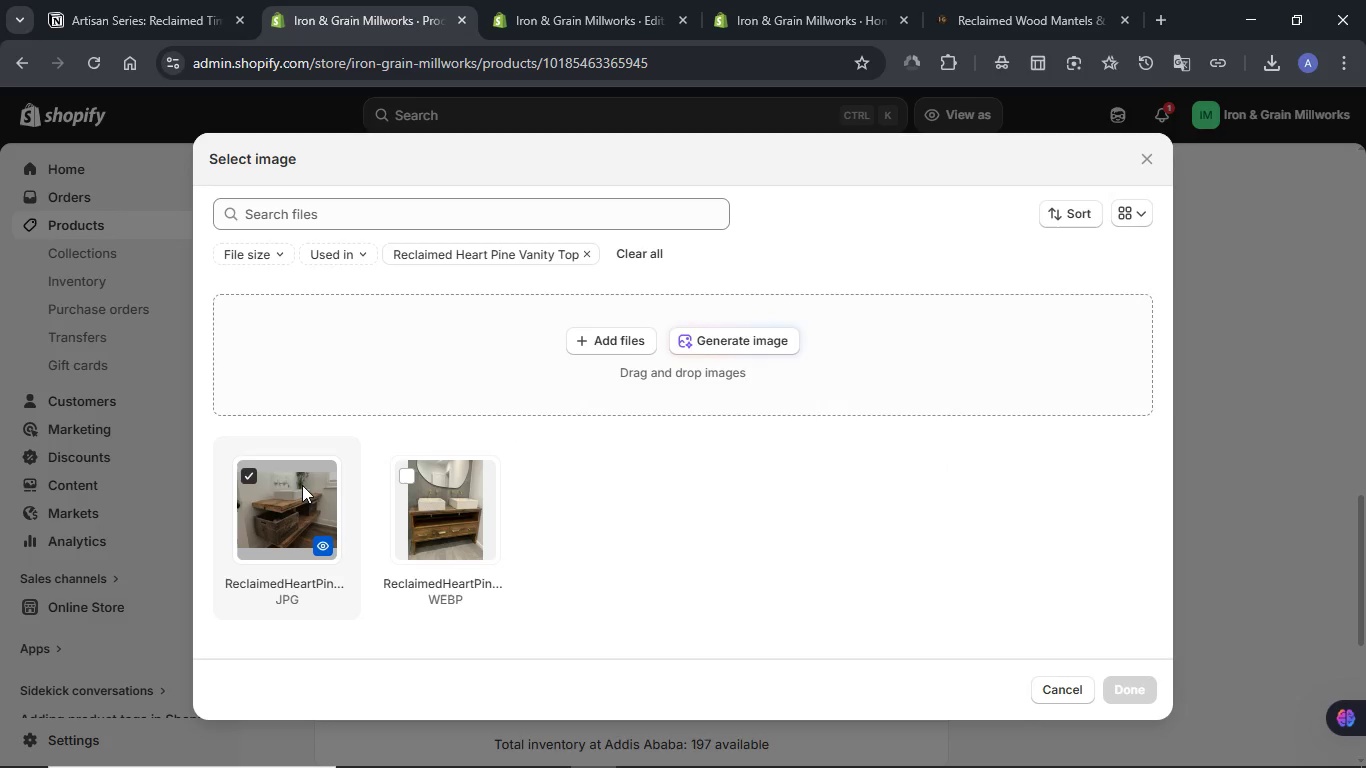 
left_click([431, 484])
 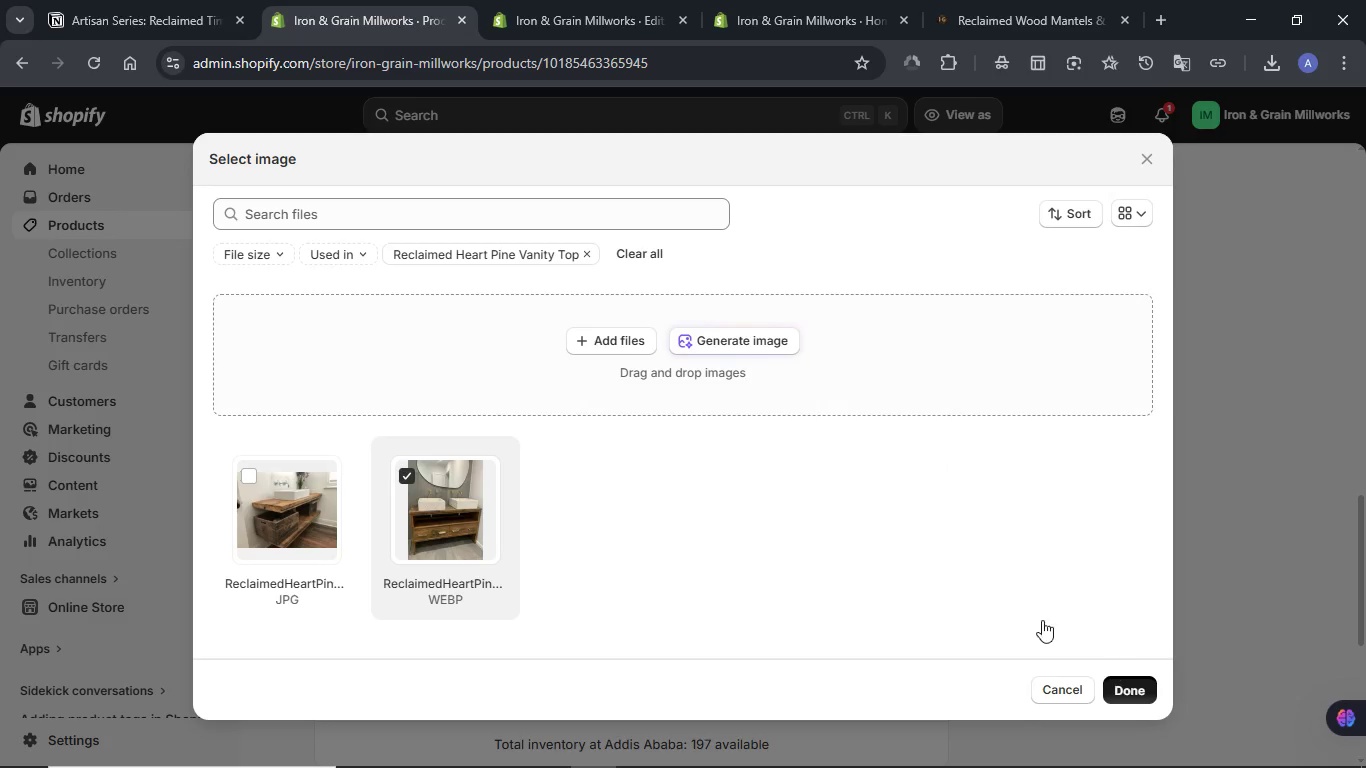 
mouse_move([408, 515])
 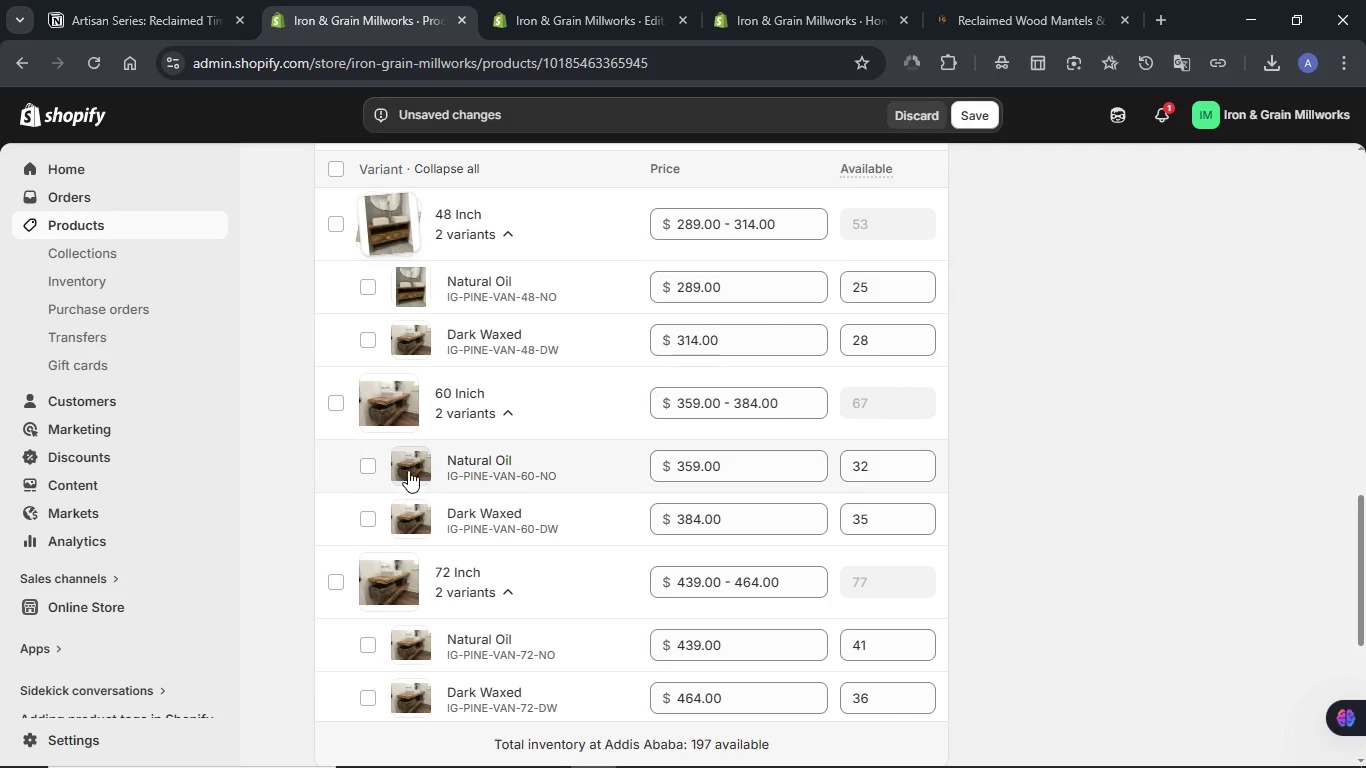 
left_click([408, 460])
 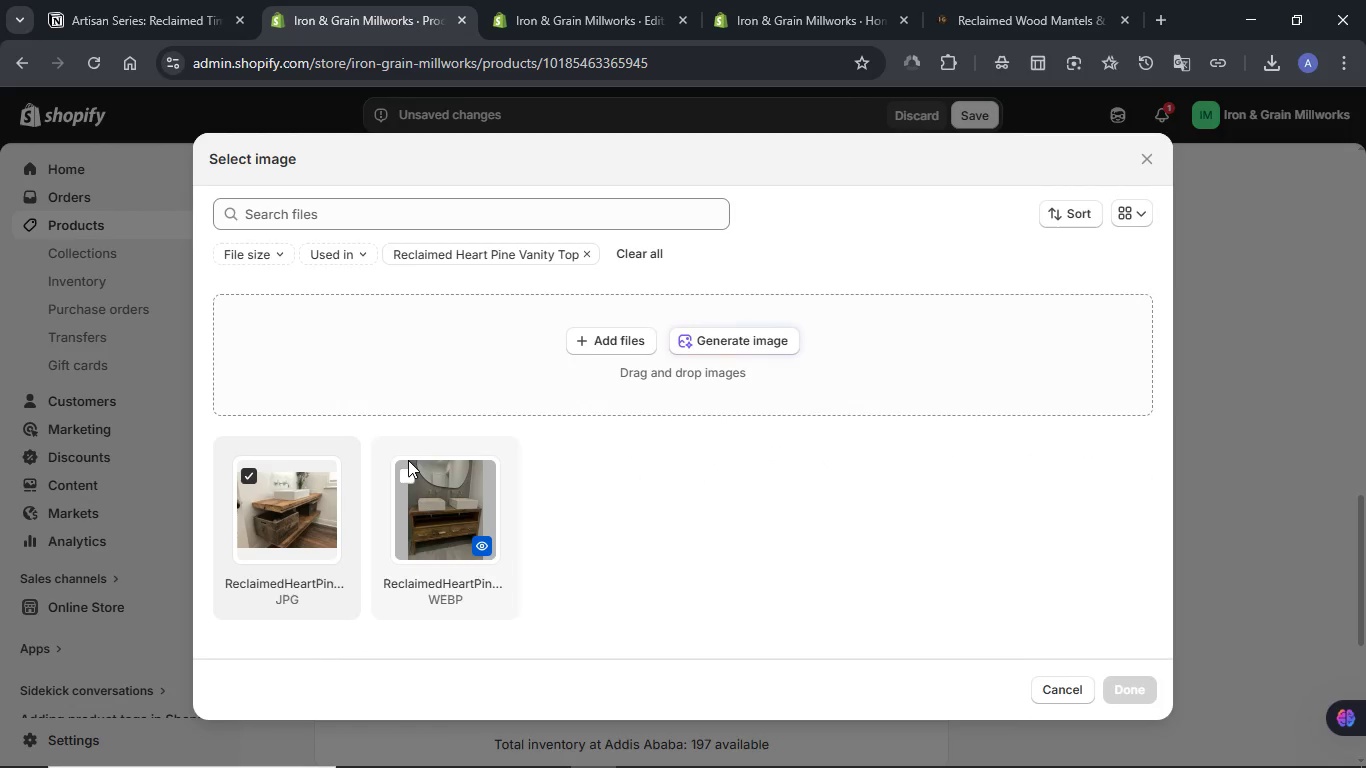 
left_click([424, 498])
 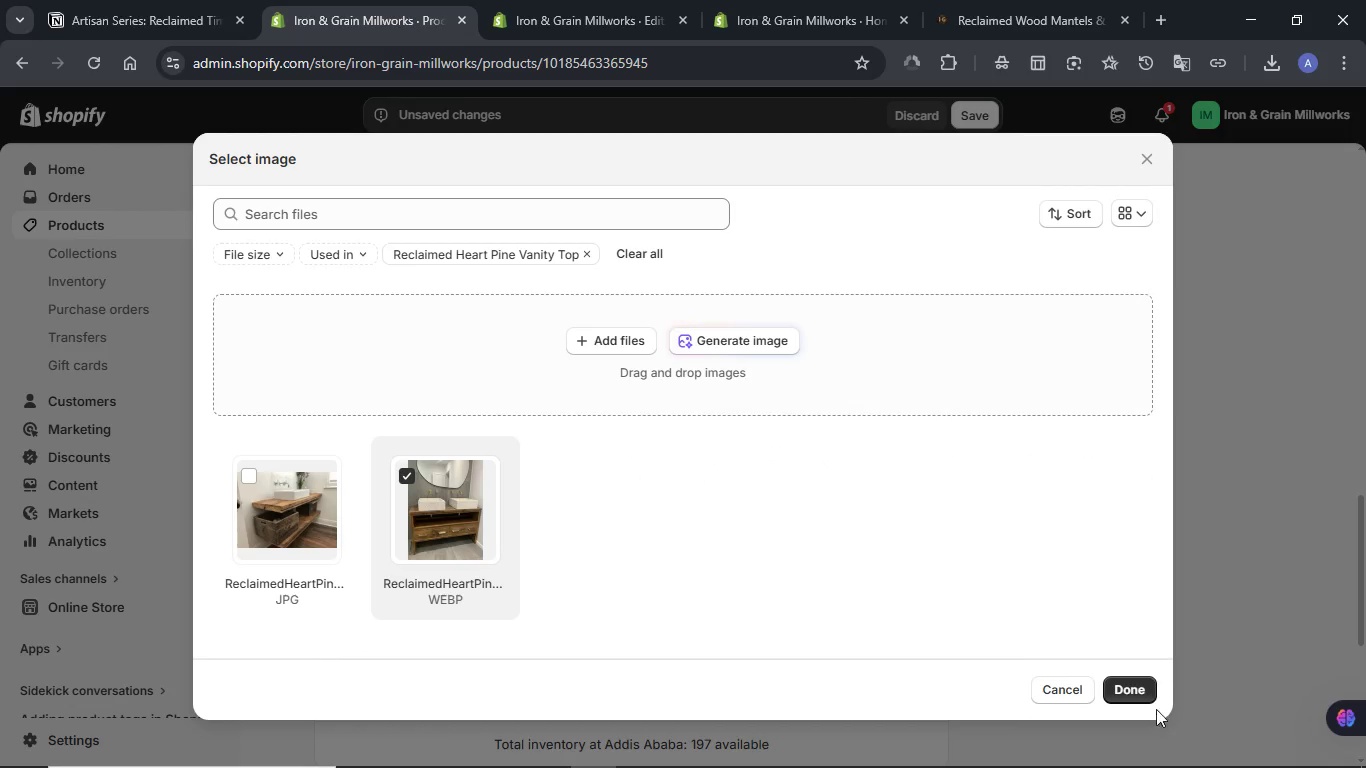 
left_click([1122, 694])
 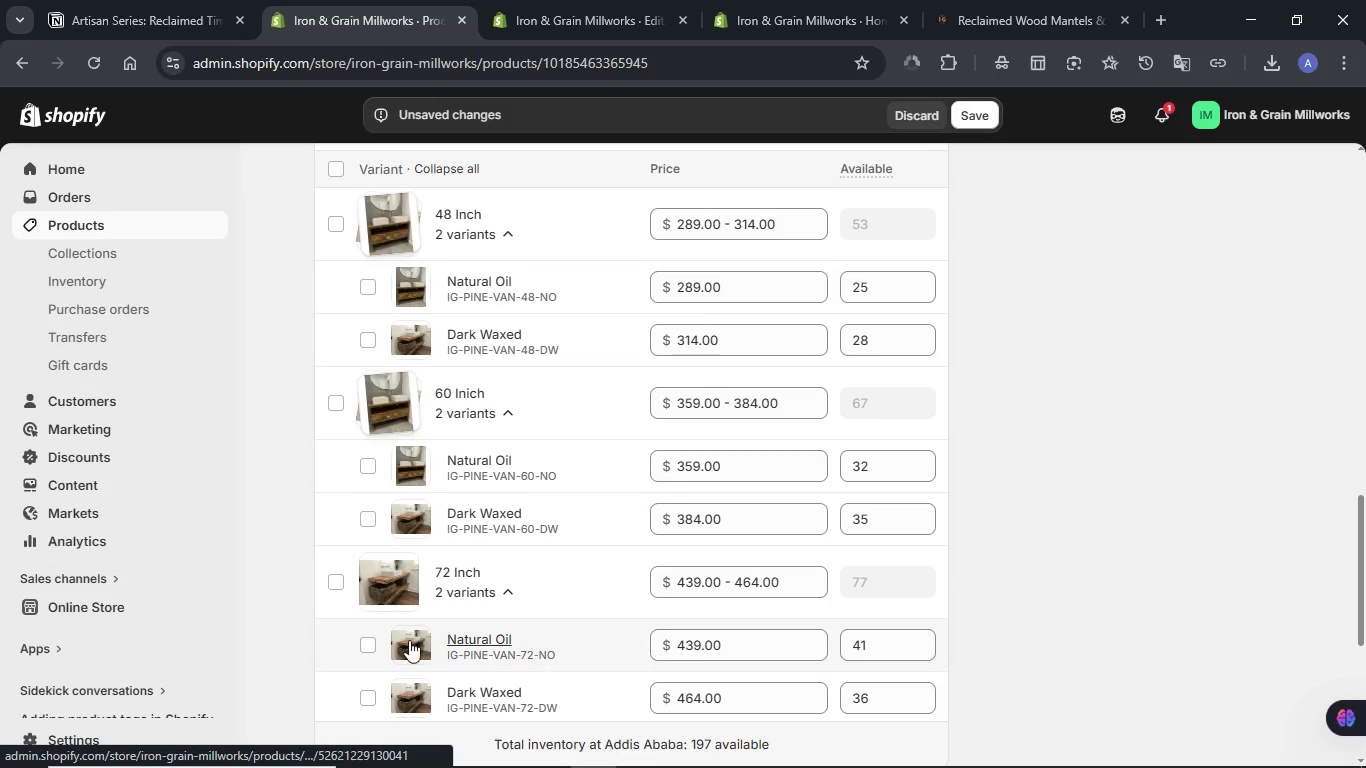 
left_click([406, 640])
 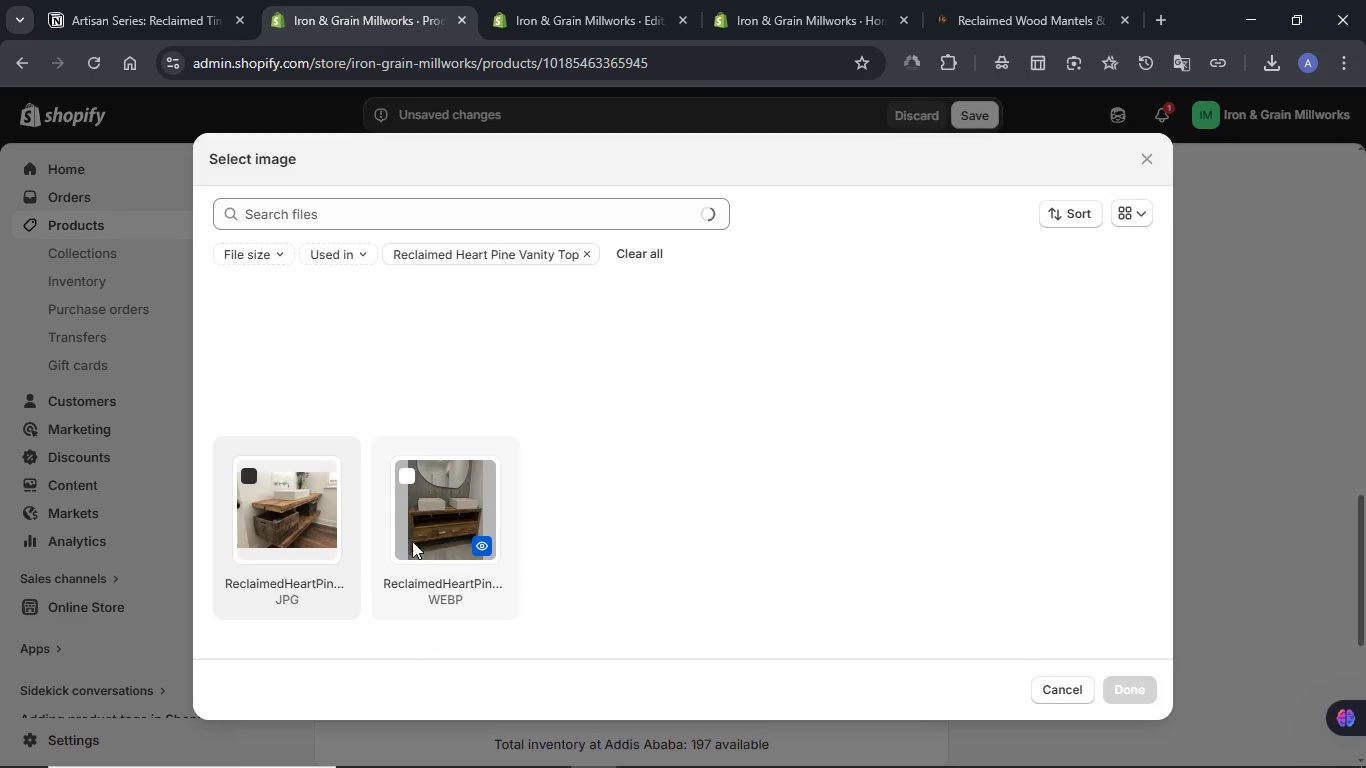 
left_click([415, 512])
 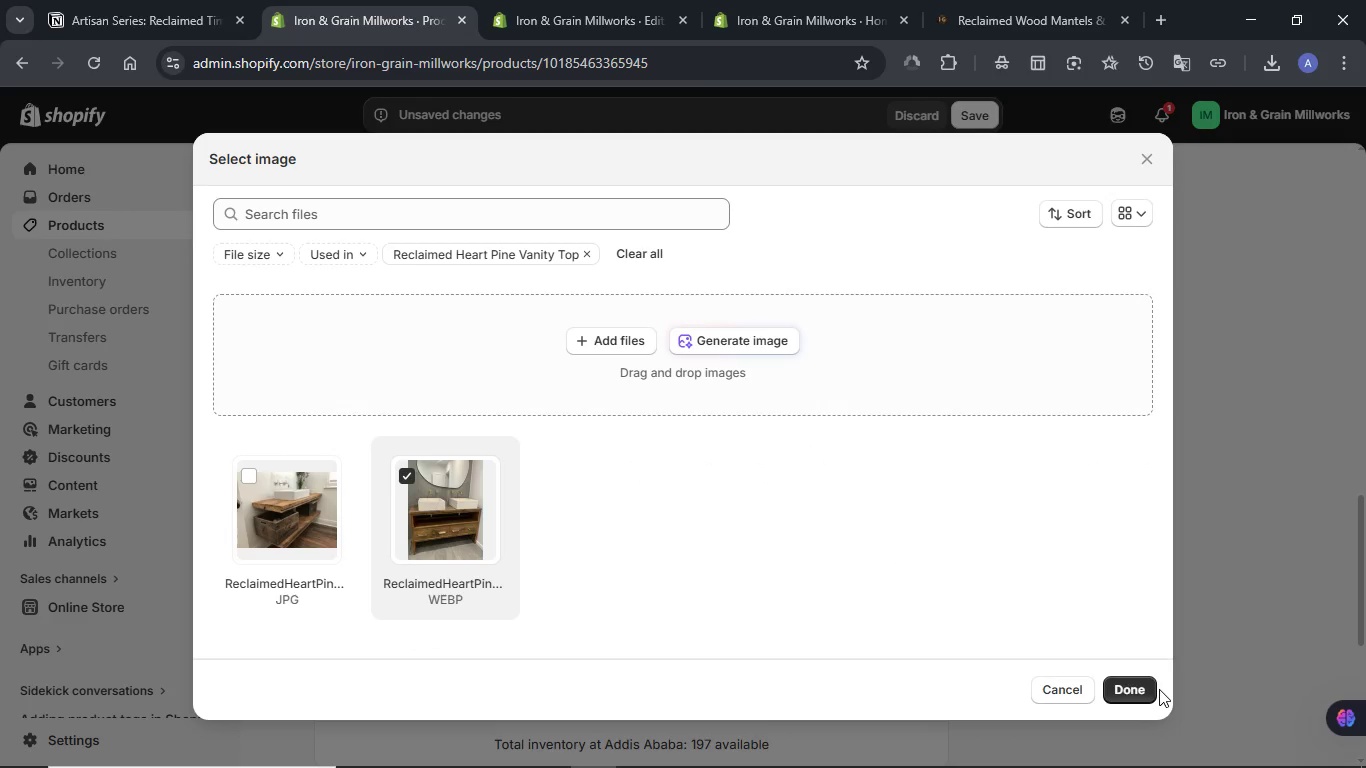 
left_click([1153, 689])
 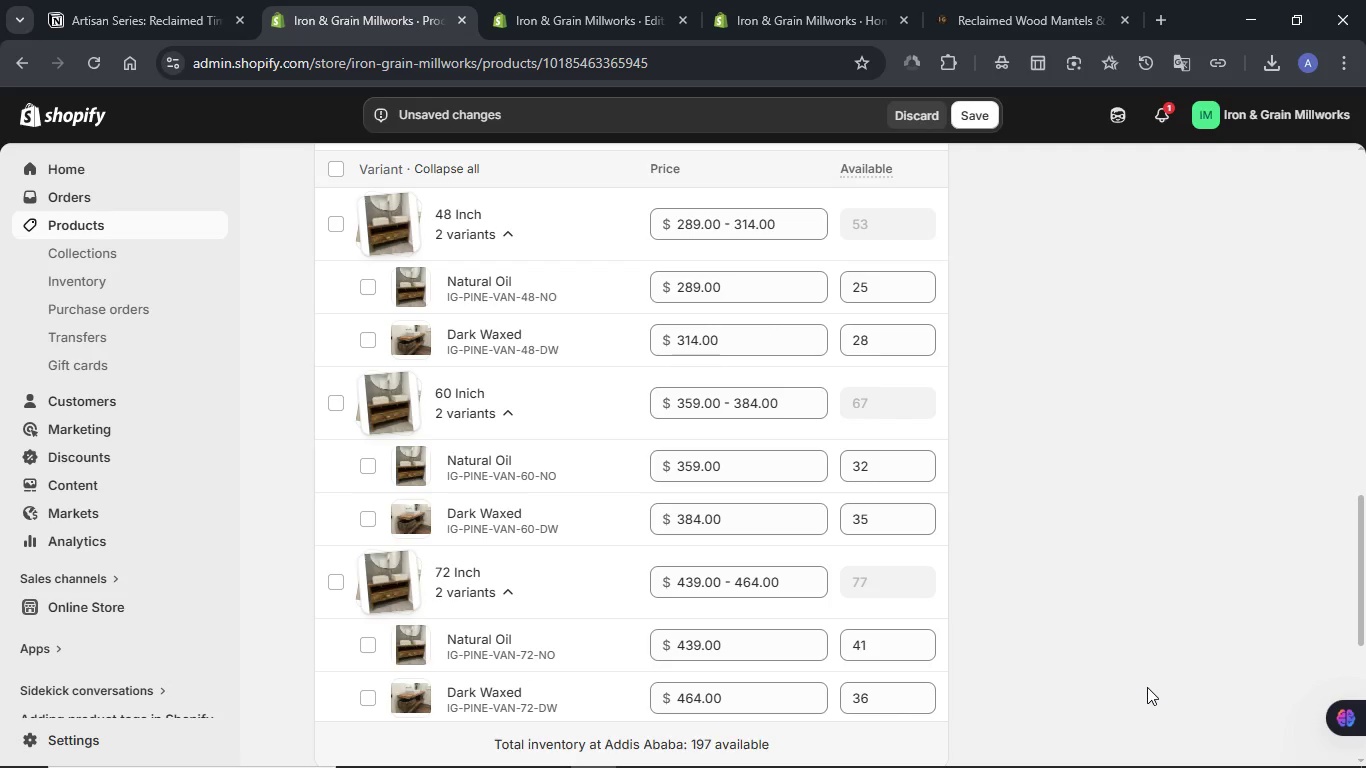 
scroll: coordinate [1125, 674], scroll_direction: down, amount: 2.0
 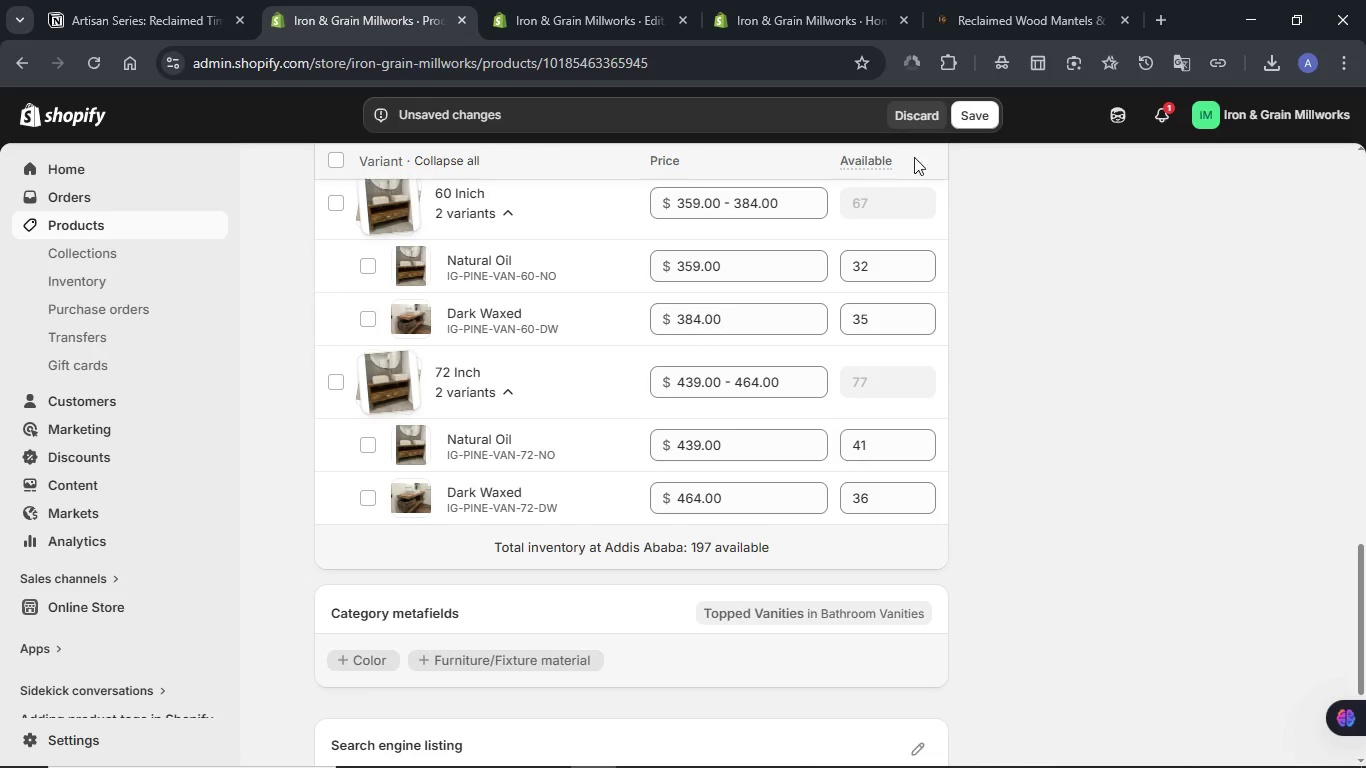 
left_click([992, 118])
 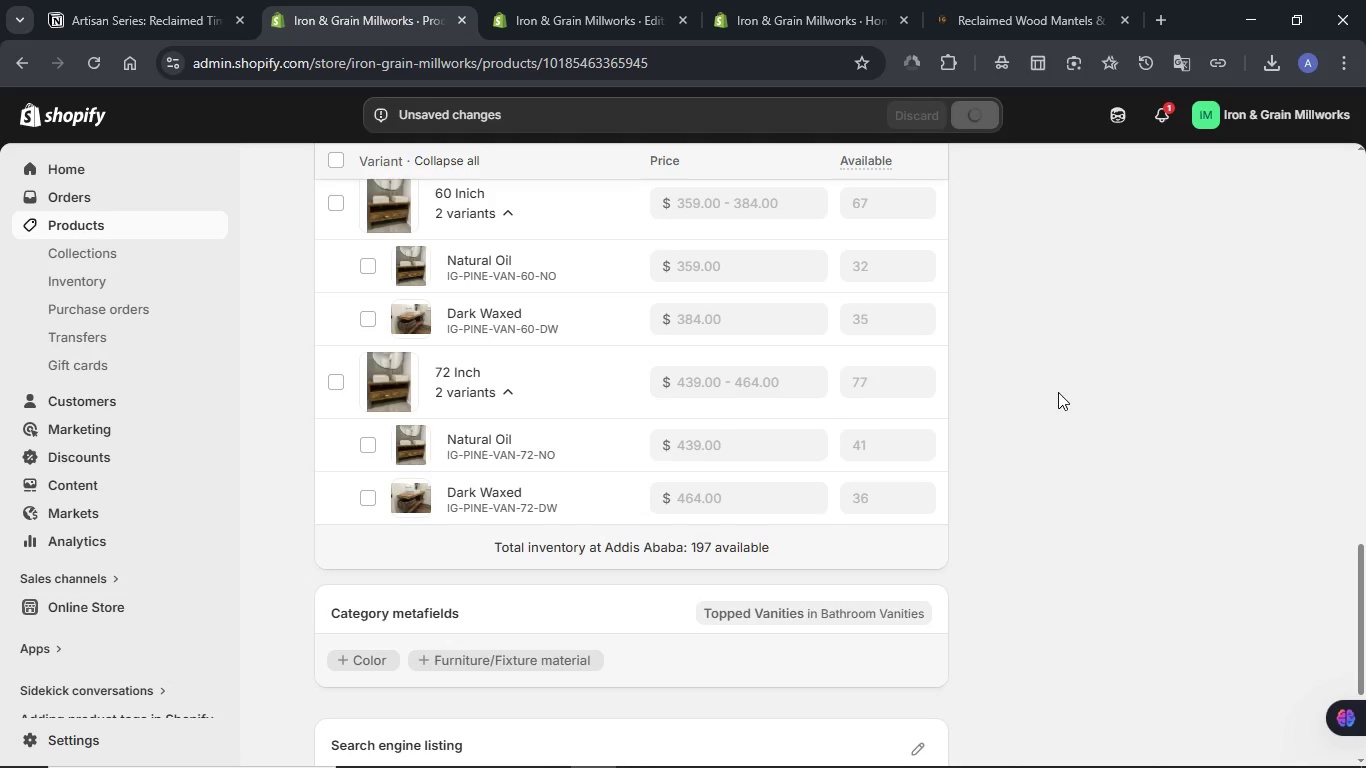 
wait(13.14)
 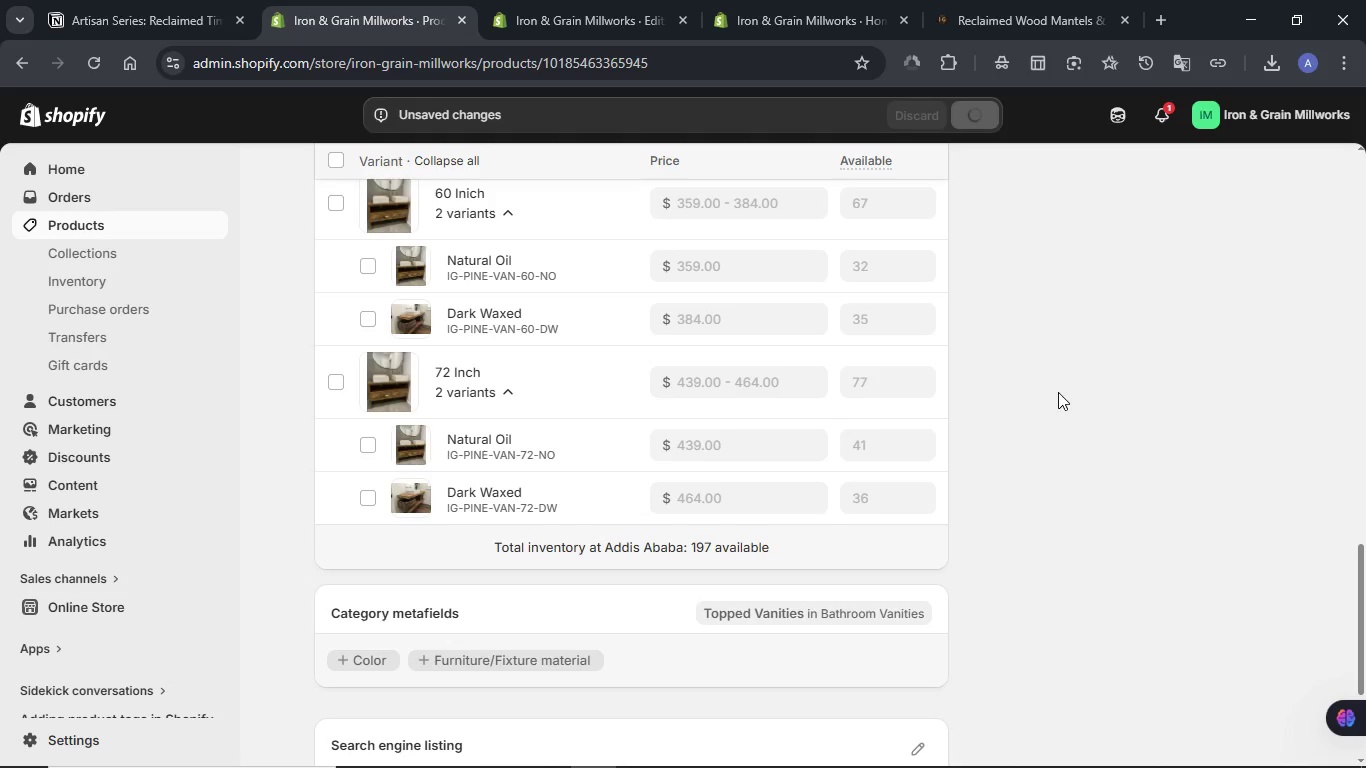 
scroll: coordinate [607, 471], scroll_direction: up, amount: 4.0
 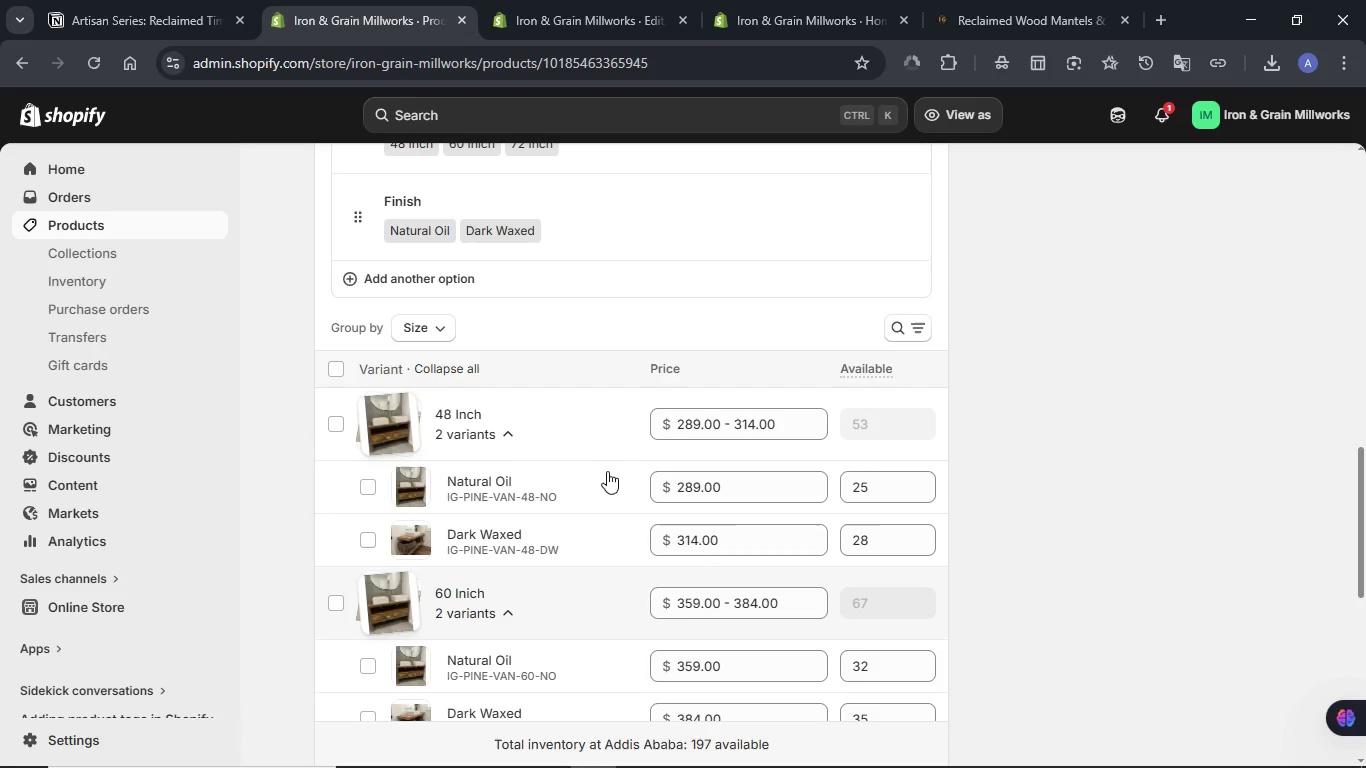 
scroll: coordinate [607, 471], scroll_direction: down, amount: 1.0
 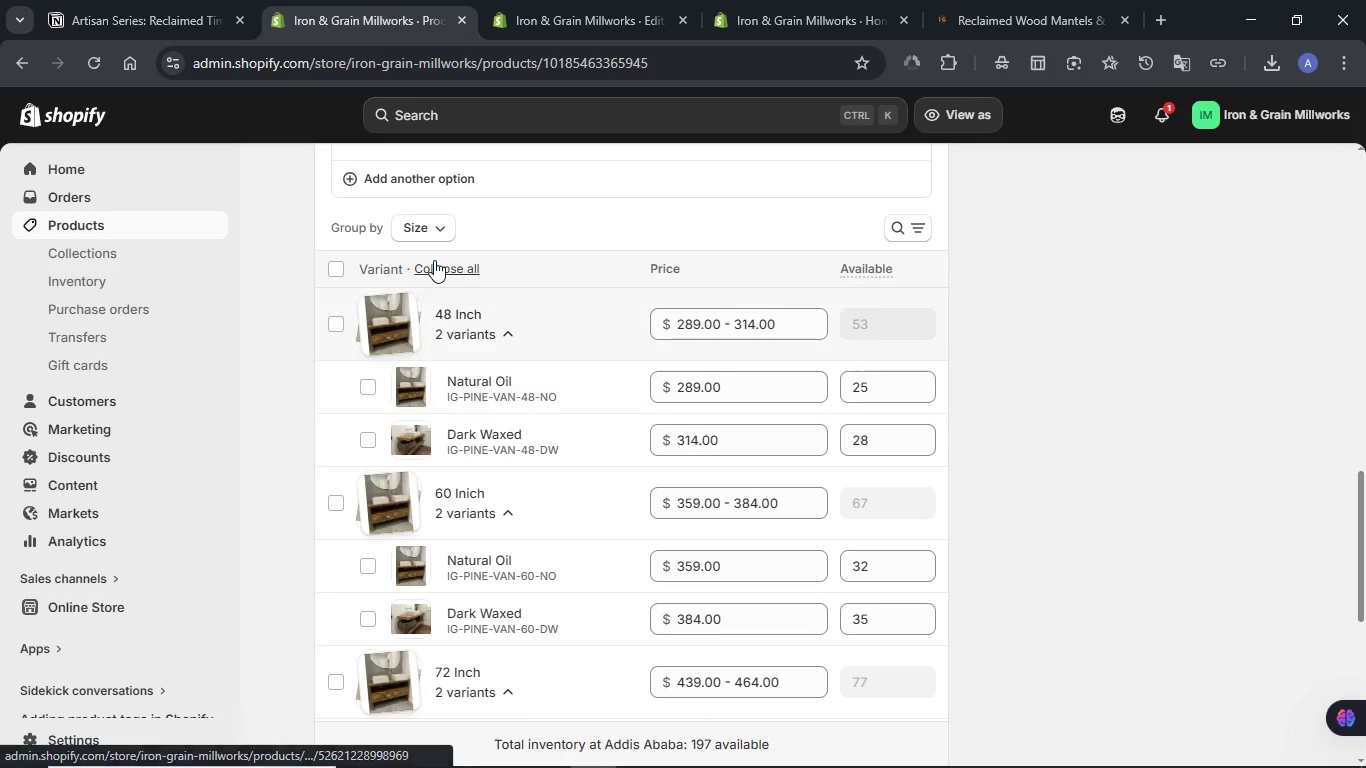 
left_click([435, 260])
 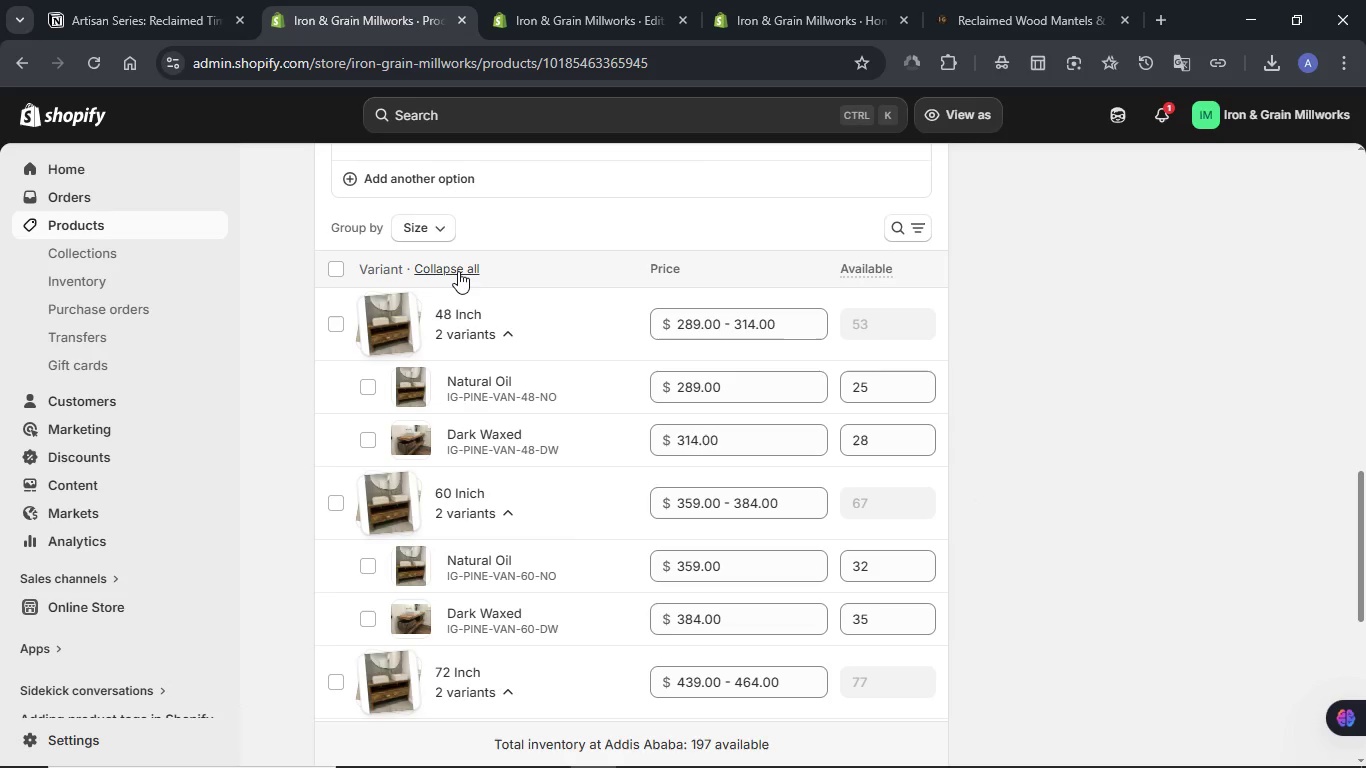 
left_click([456, 271])
 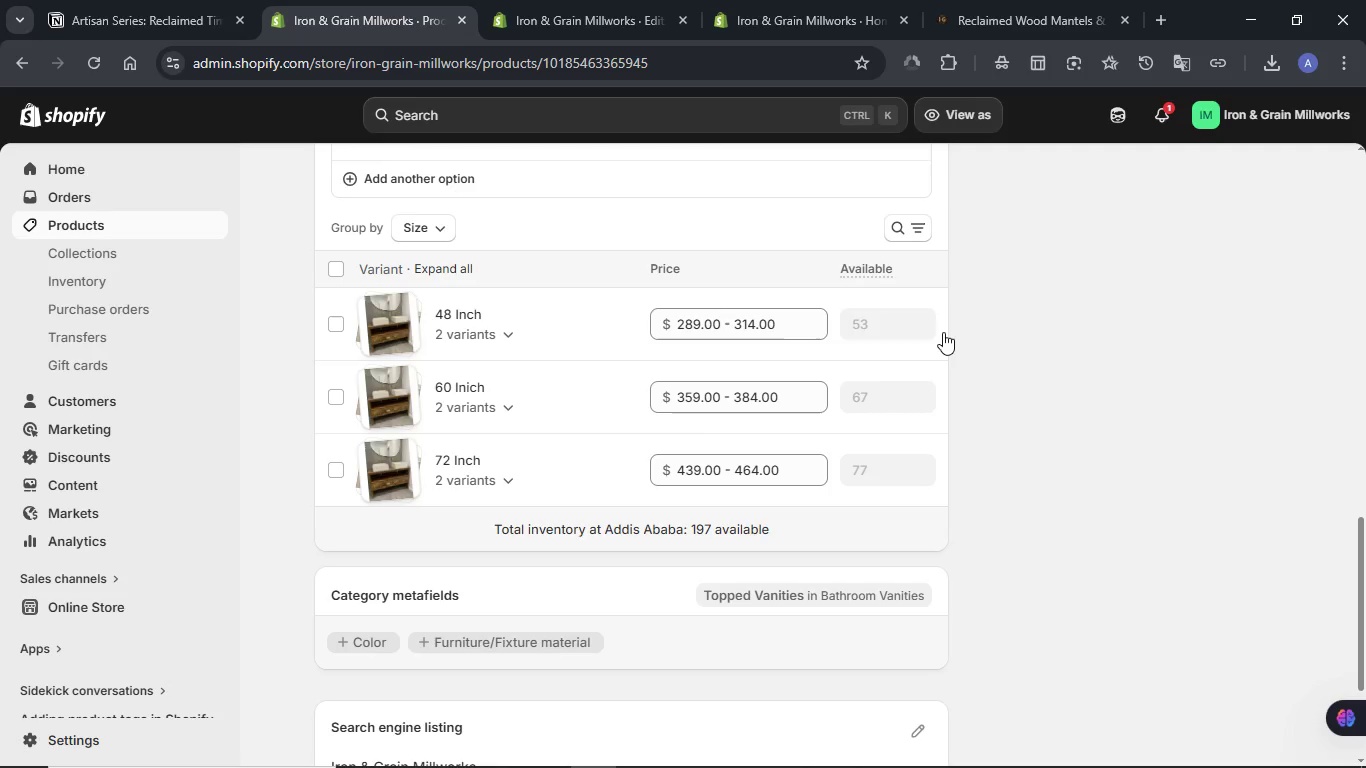 
scroll: coordinate [943, 337], scroll_direction: down, amount: 3.0
 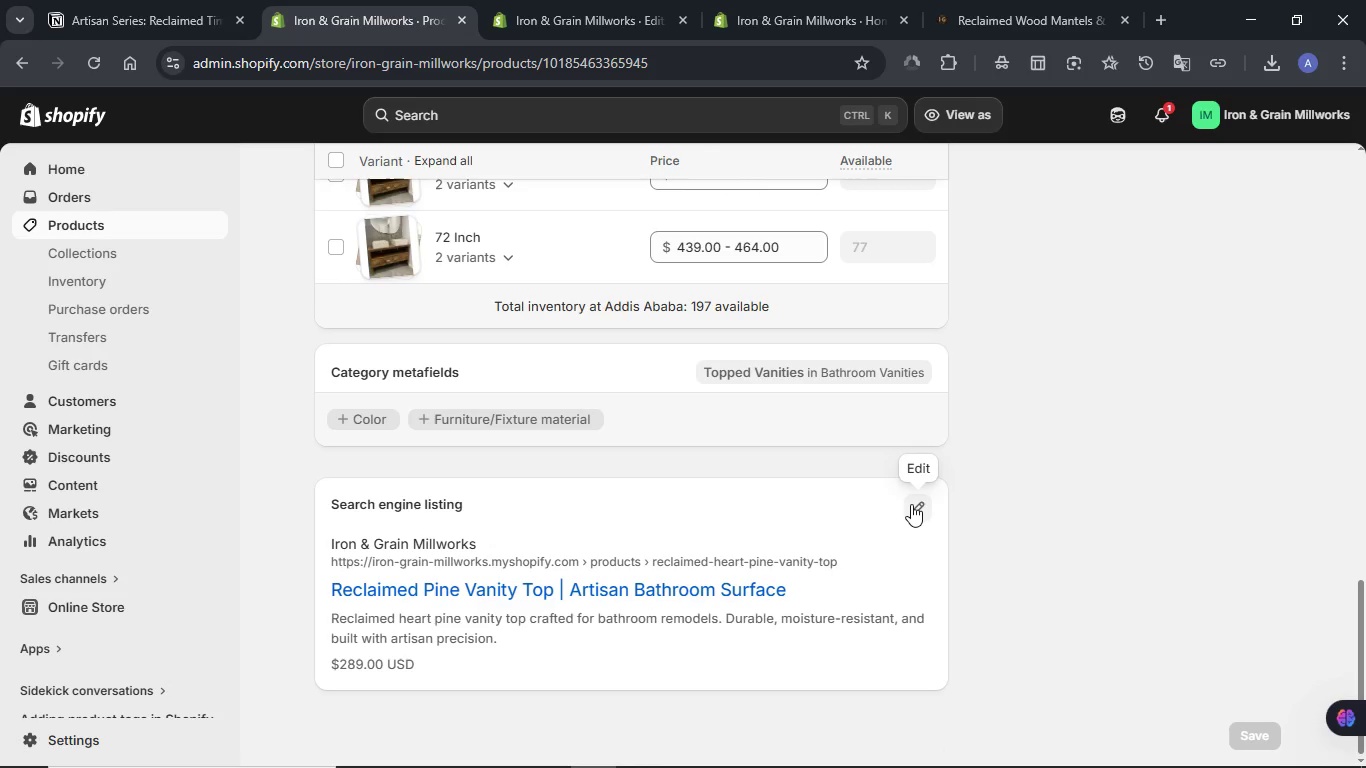 
left_click([911, 504])
 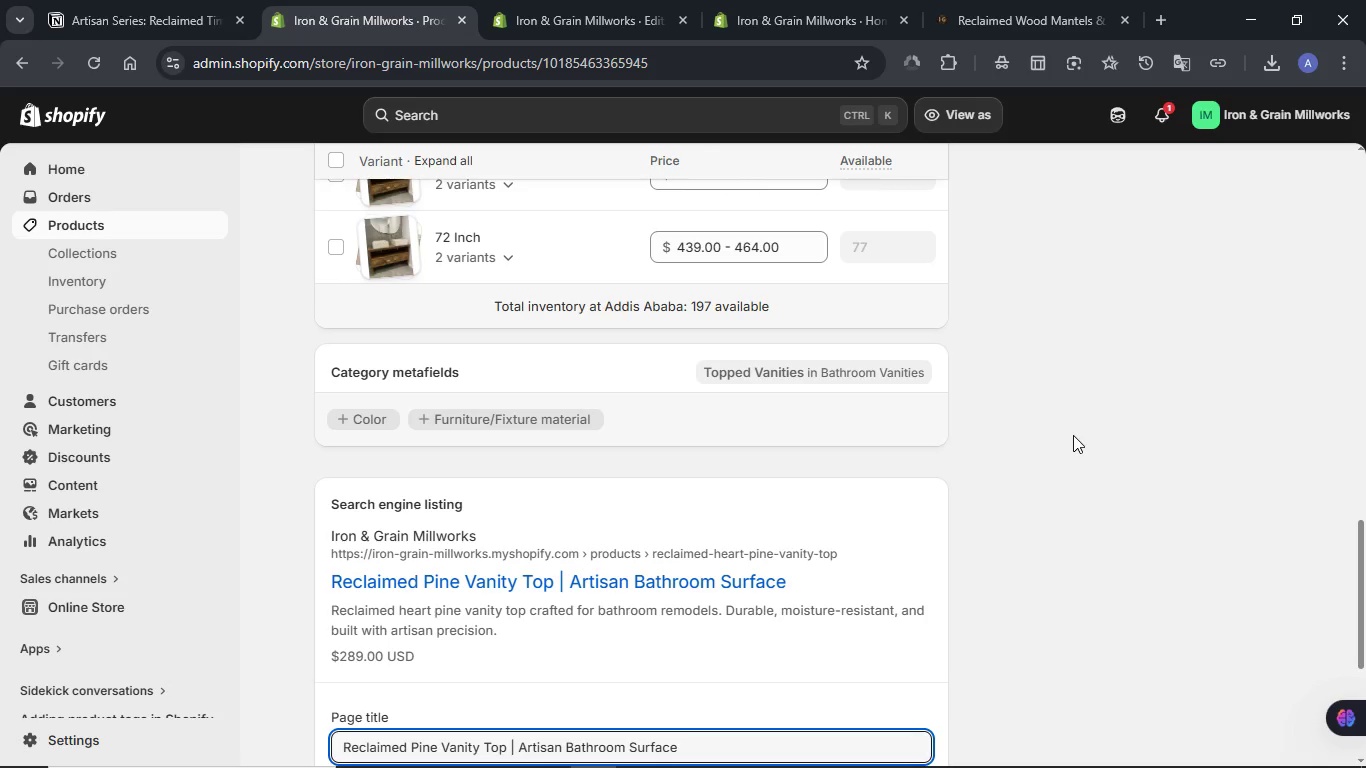 
scroll: coordinate [1073, 435], scroll_direction: down, amount: 2.0
 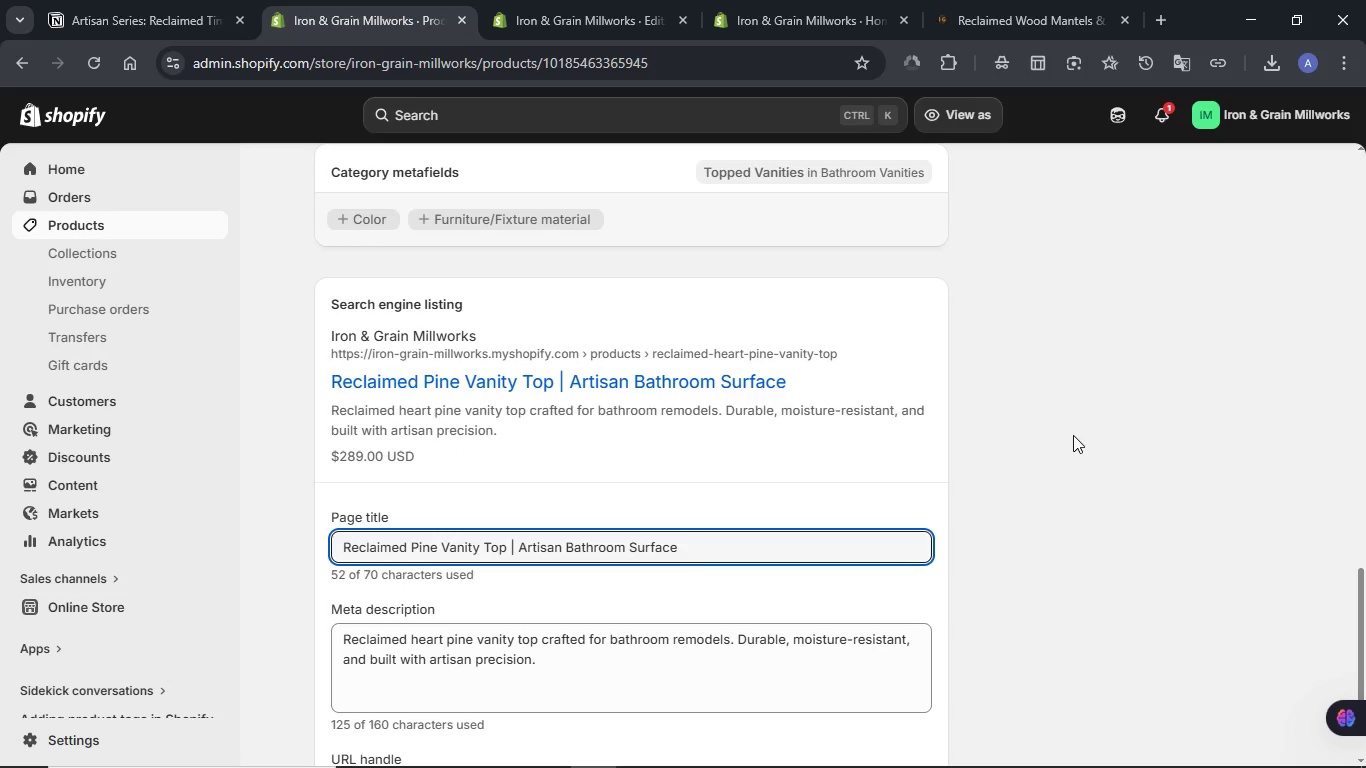 
scroll: coordinate [1073, 435], scroll_direction: up, amount: 21.0
 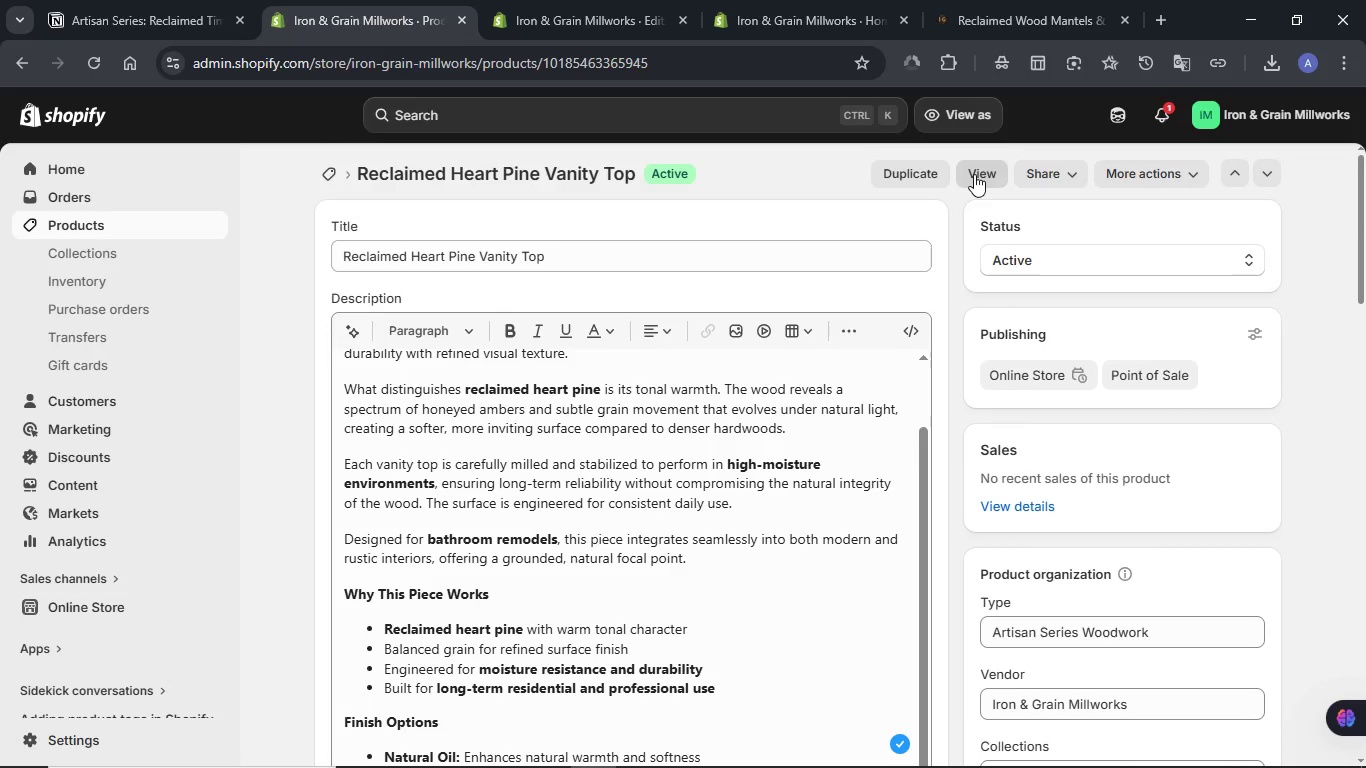 
left_click([974, 174])
 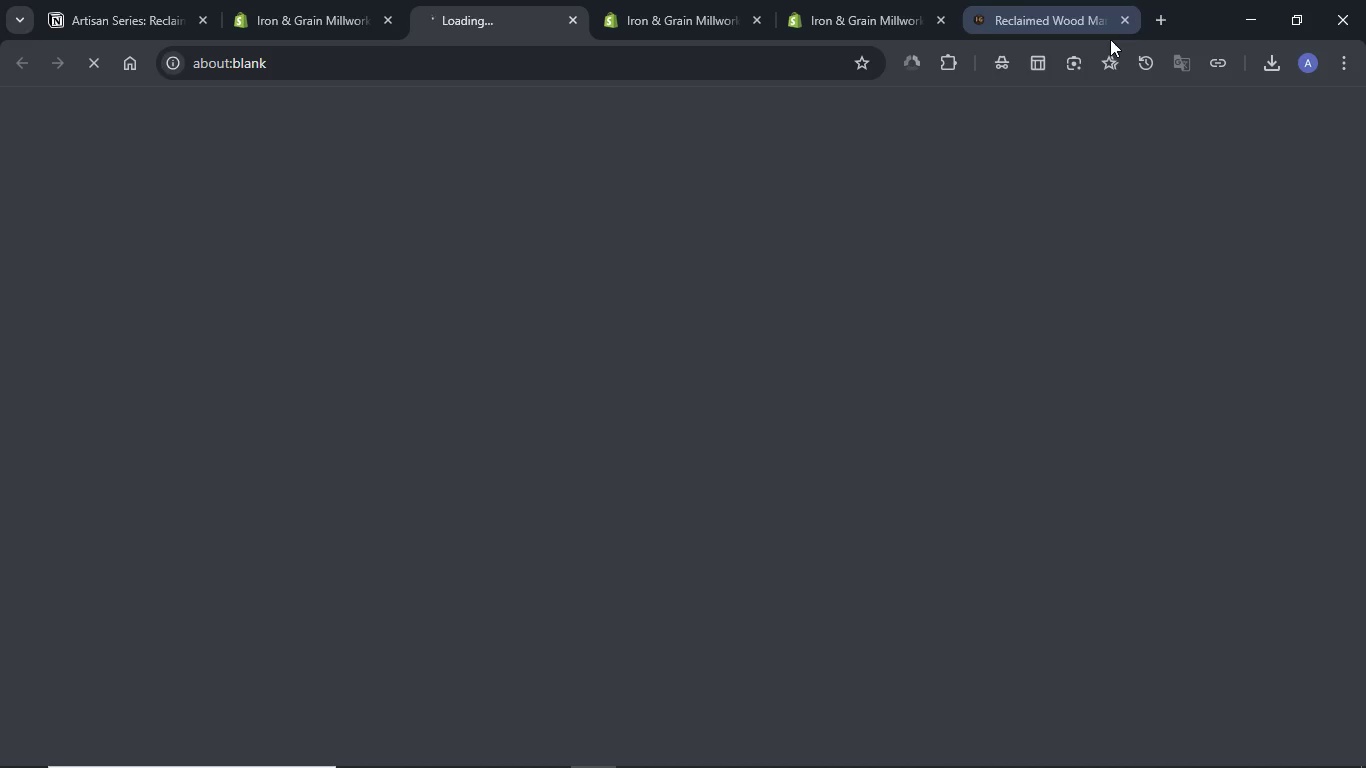 
wait(8.67)
 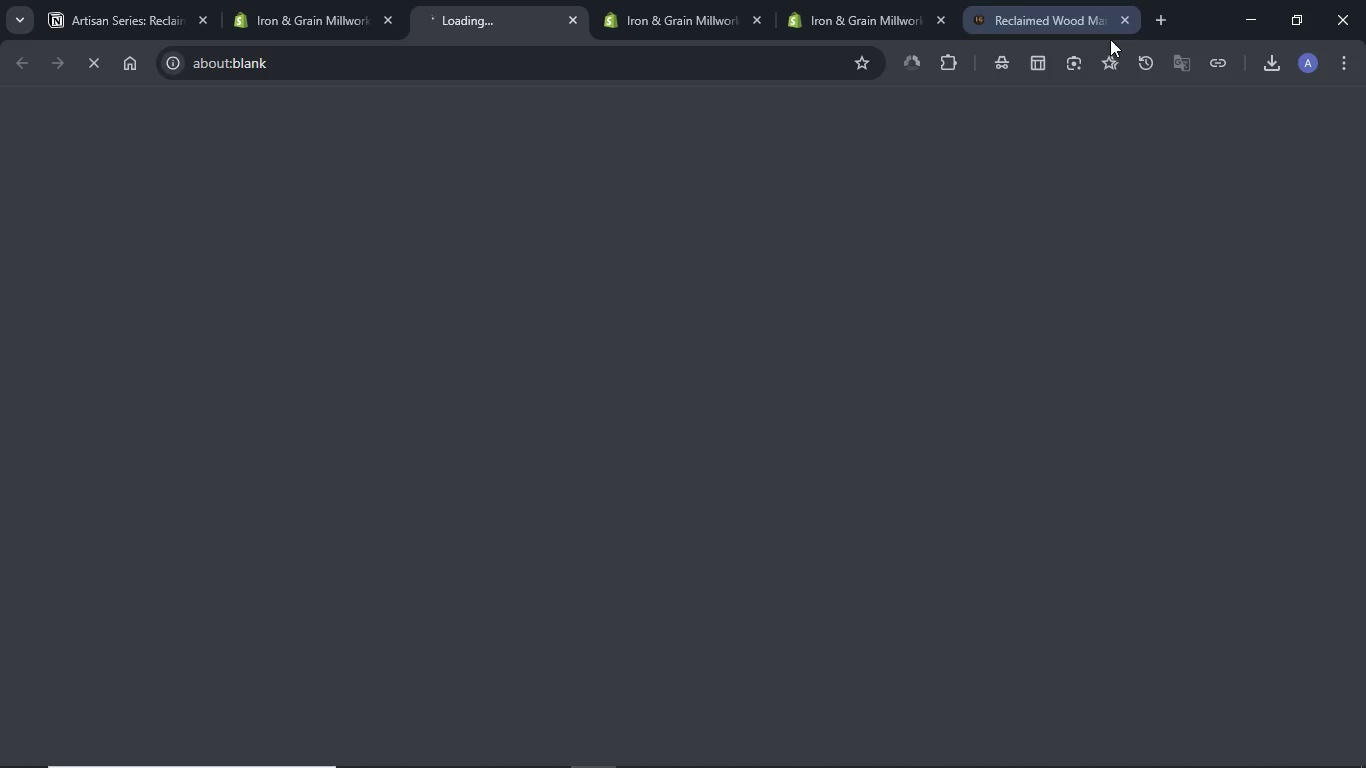 
scroll: coordinate [803, 390], scroll_direction: down, amount: 1.0
 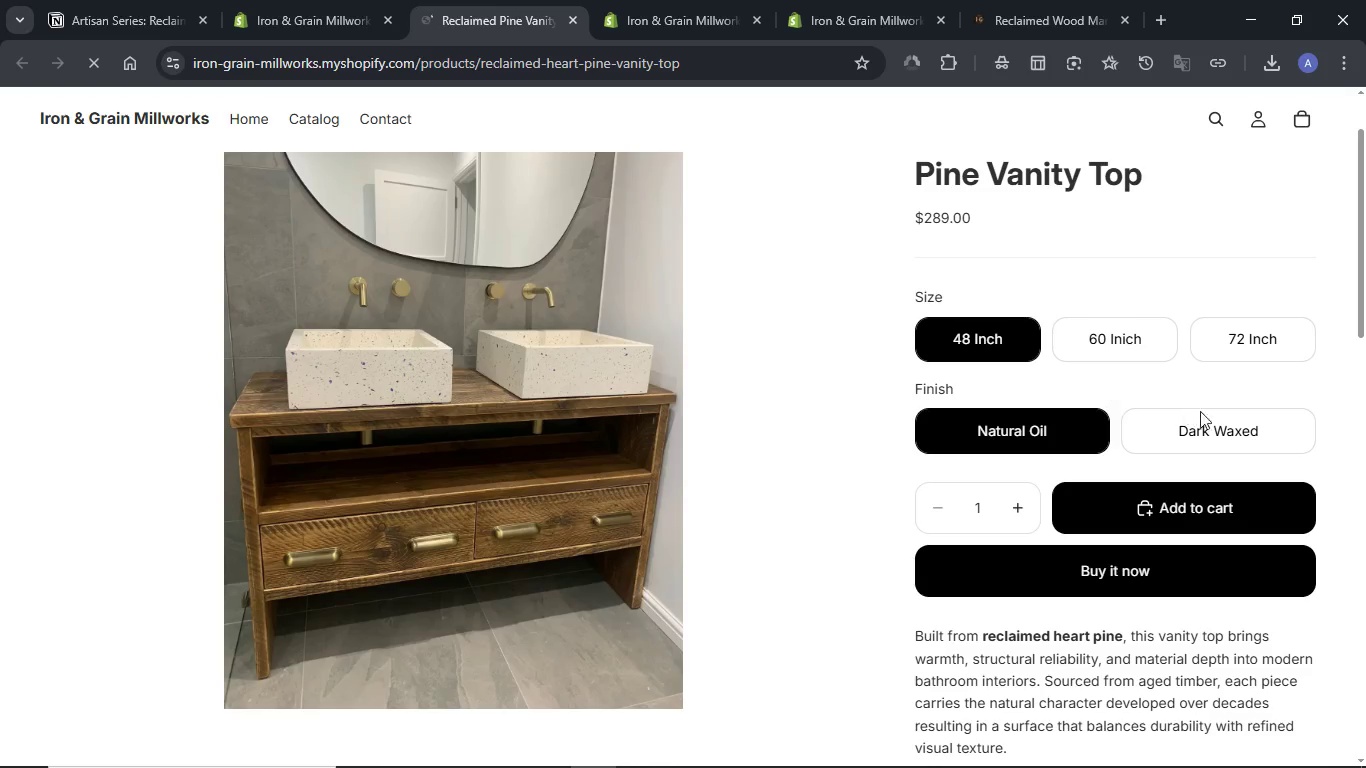 
left_click([1220, 426])
 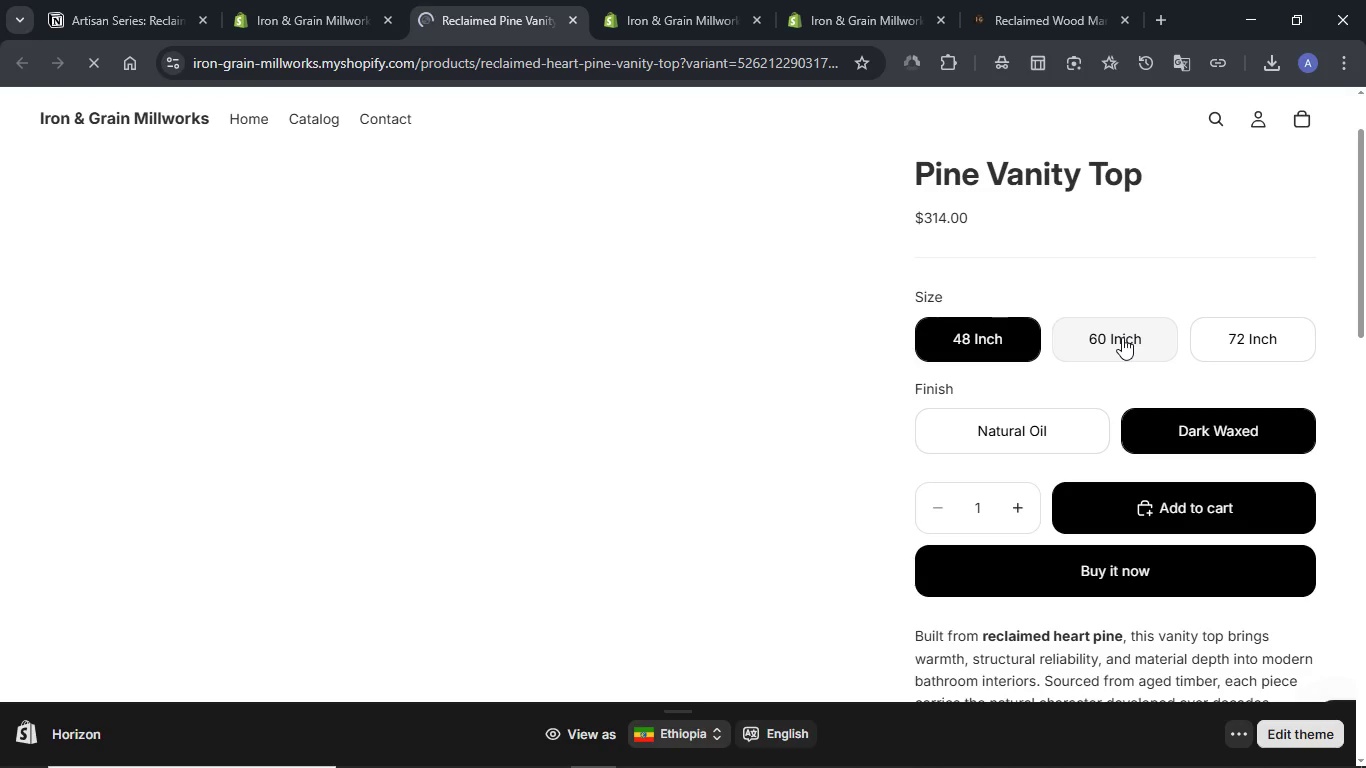 
wait(6.0)
 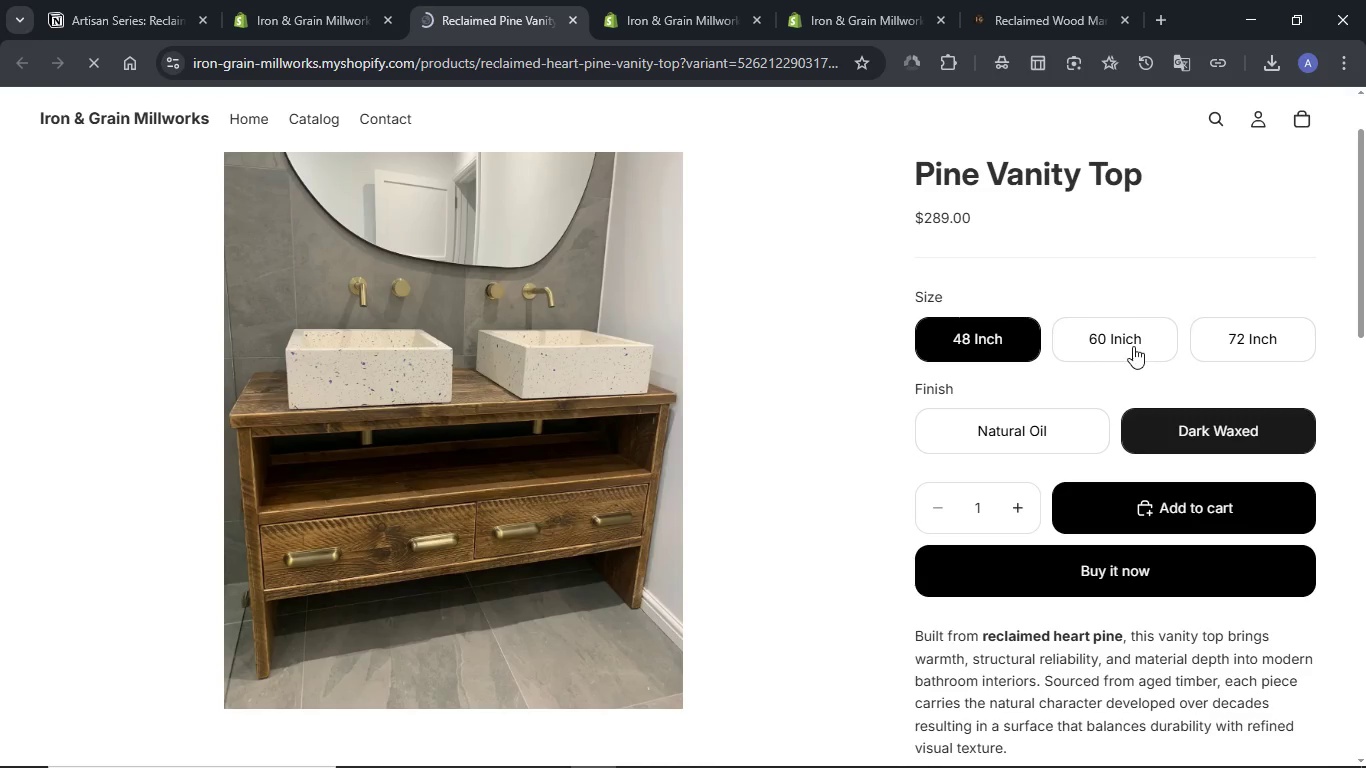 
left_click([1122, 337])
 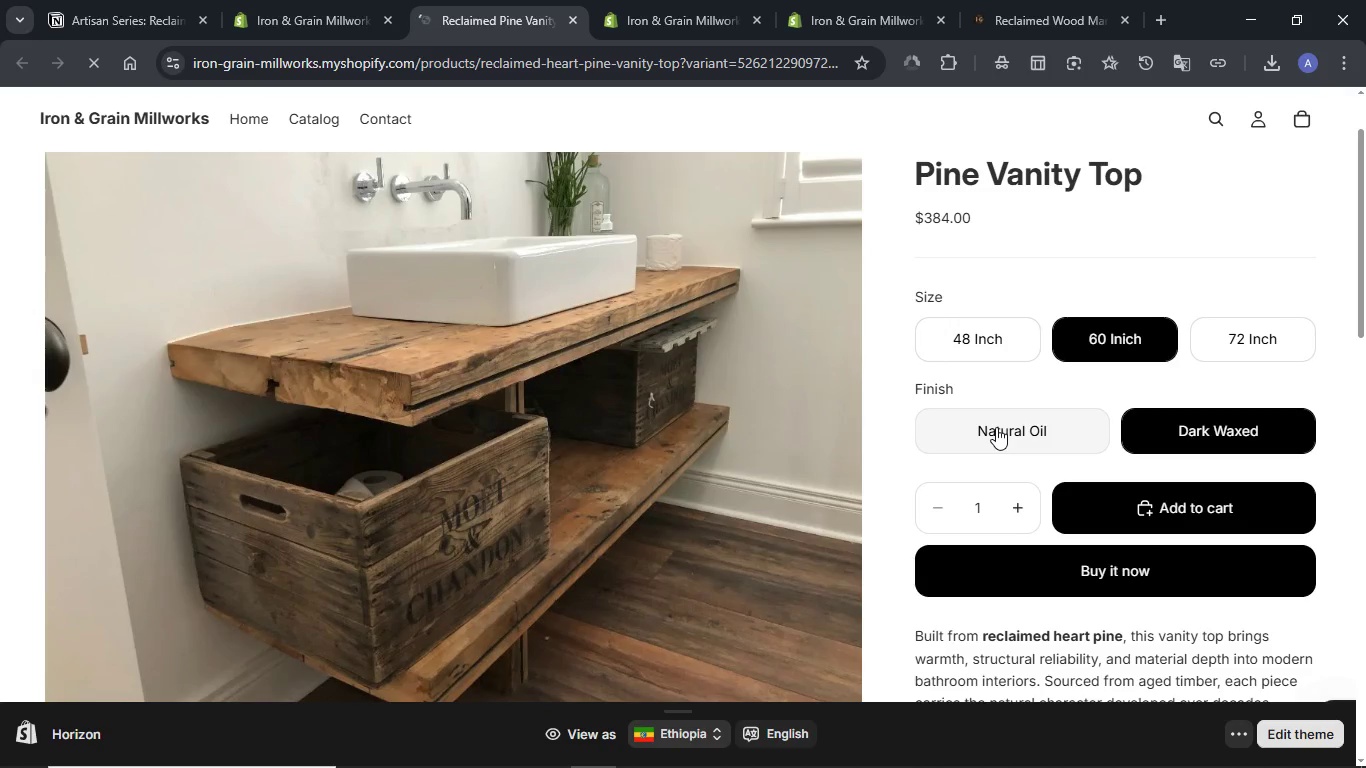 
wait(5.53)
 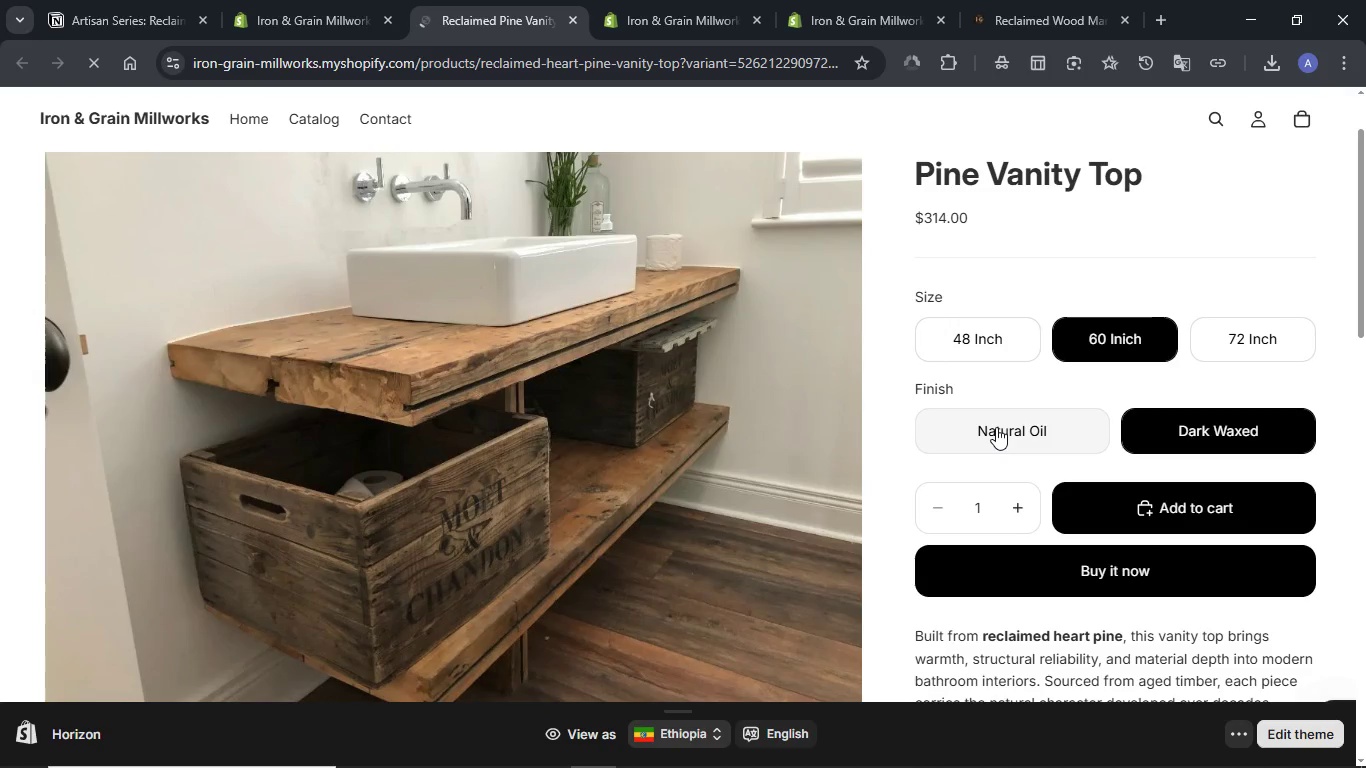 
left_click([996, 427])
 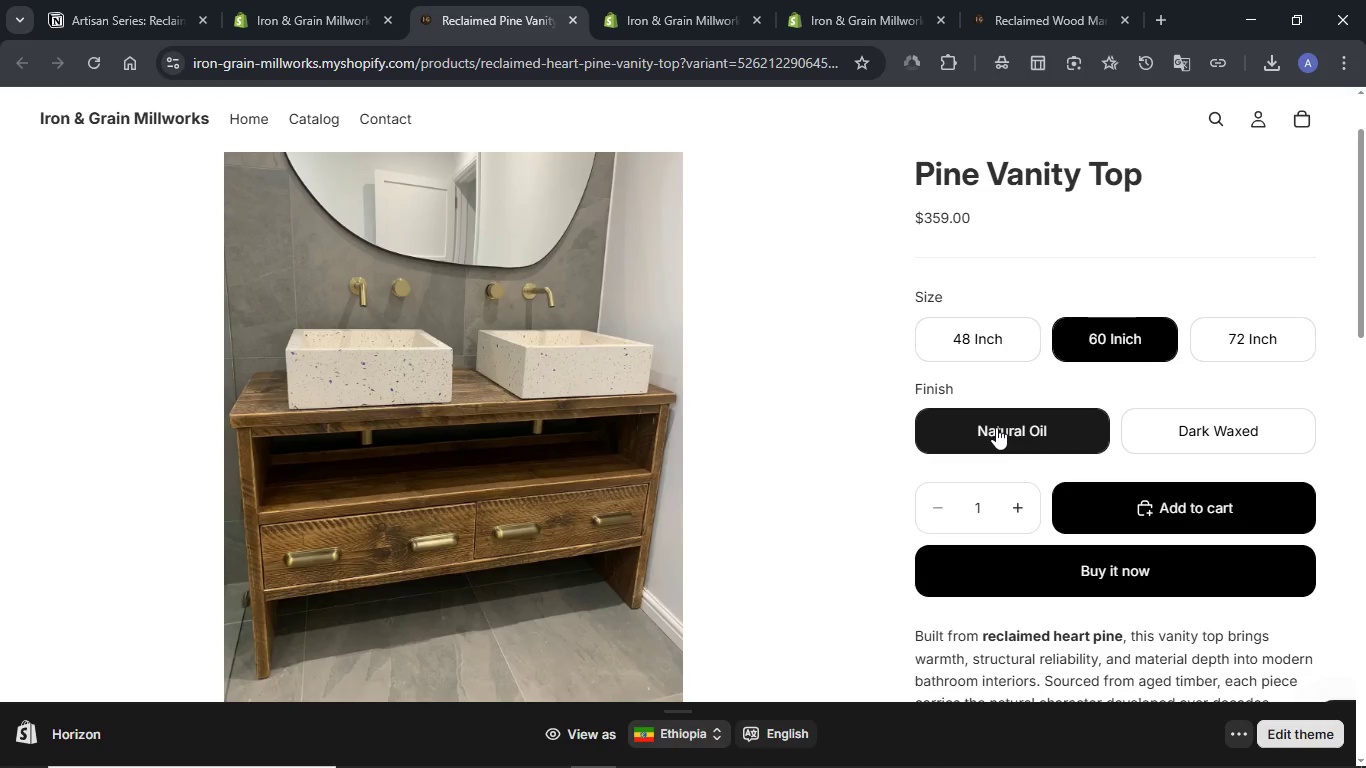 
left_click([1227, 341])
 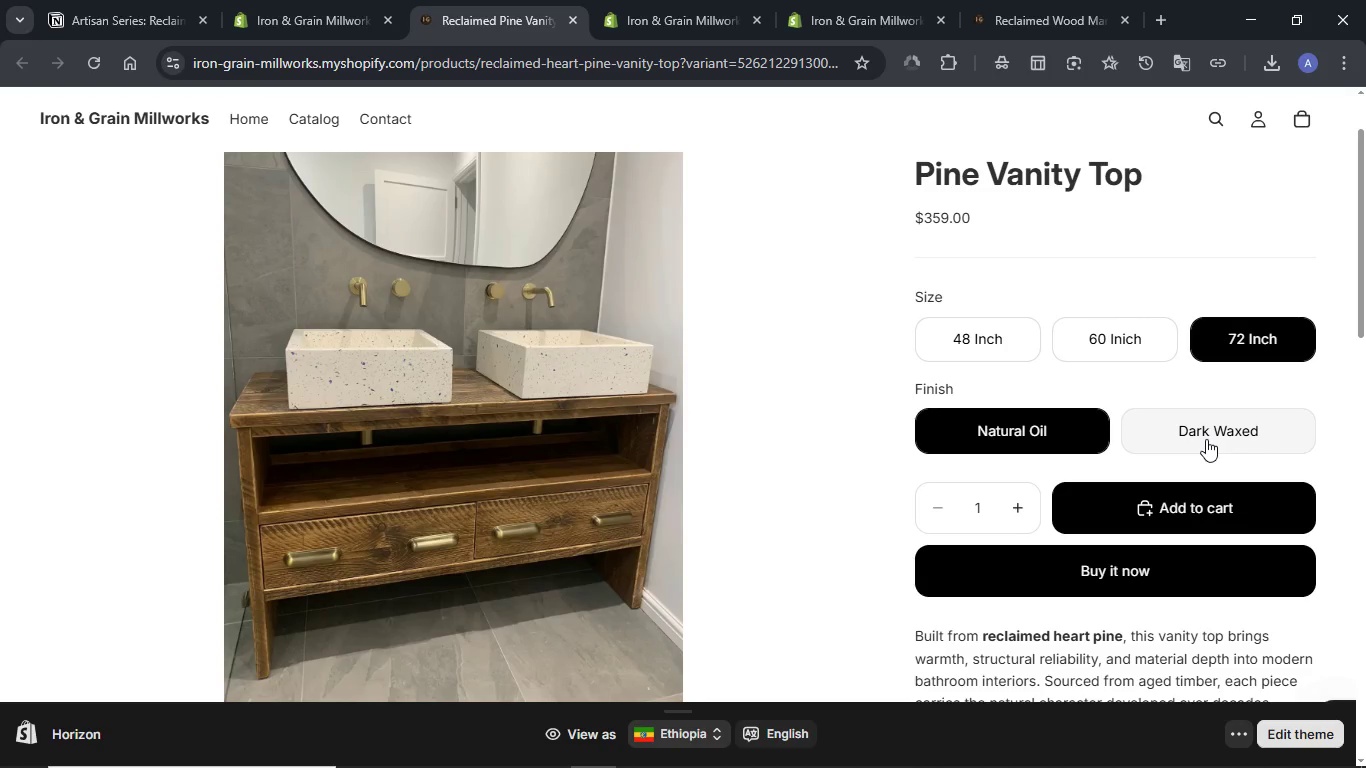 
left_click([1206, 439])
 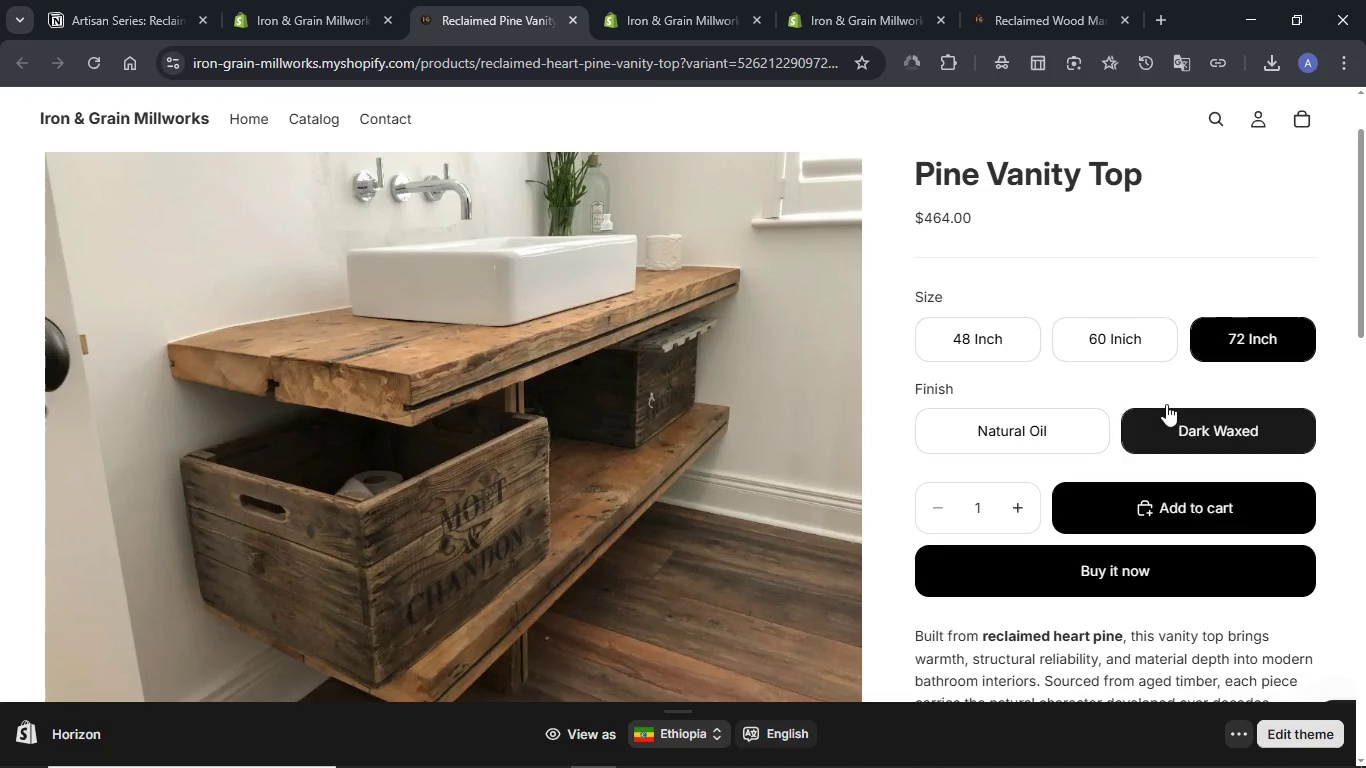 
left_click([571, 19])
 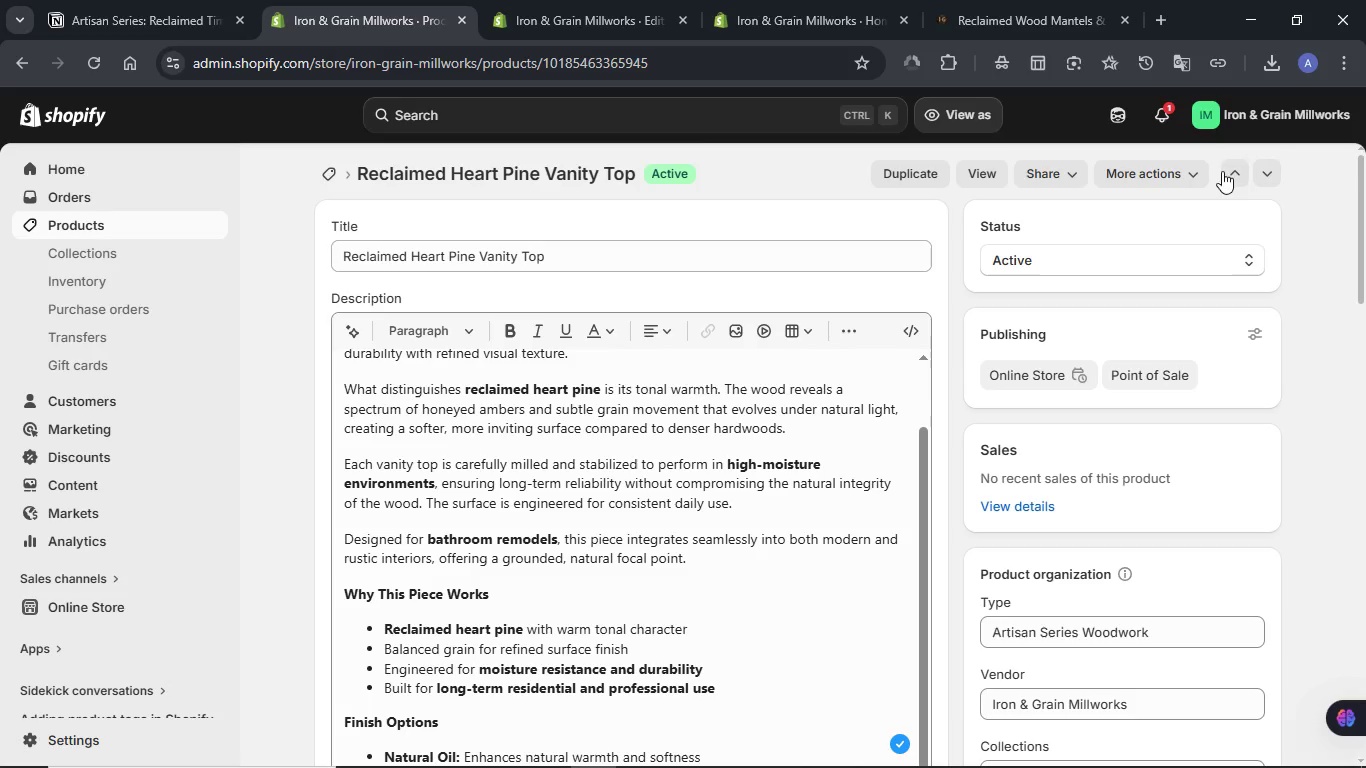 
left_click([1239, 170])
 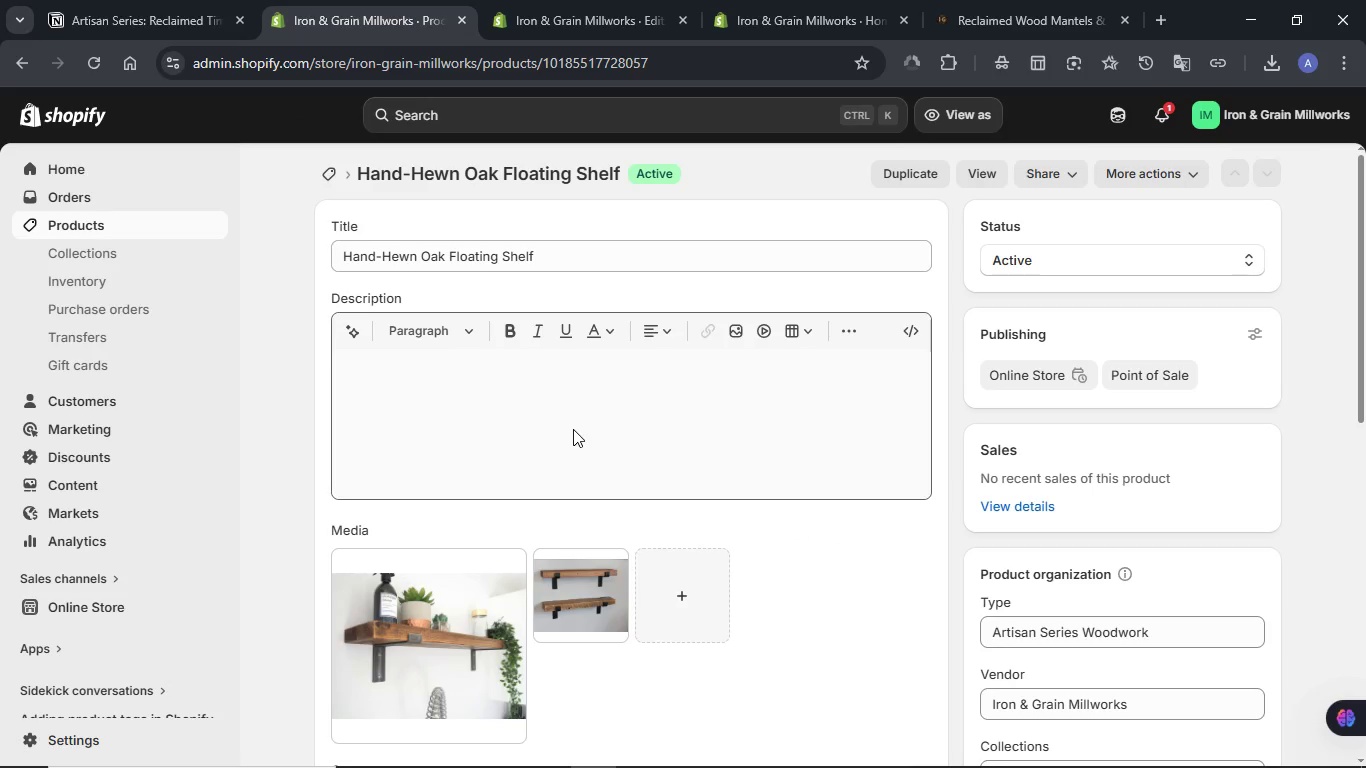 
wait(12.75)
 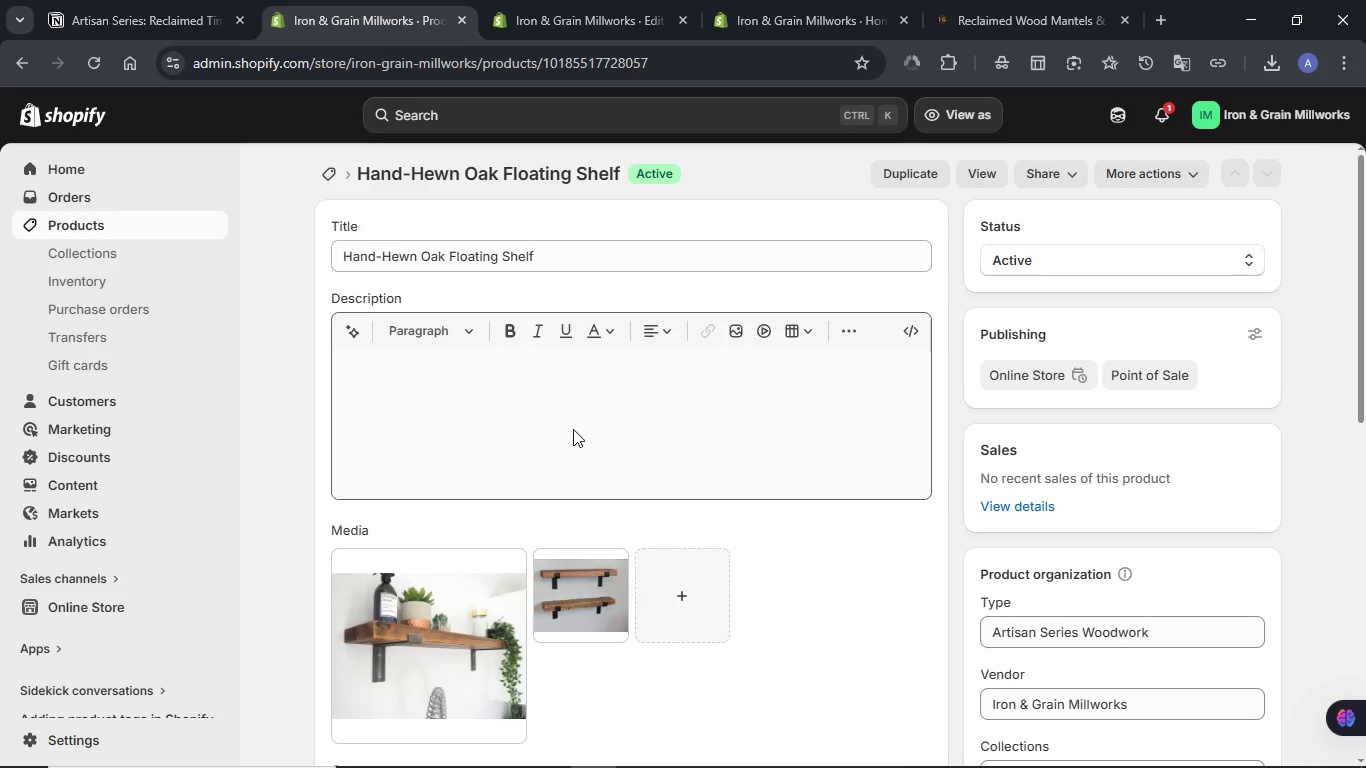 
scroll: coordinate [561, 438], scroll_direction: down, amount: 11.0
 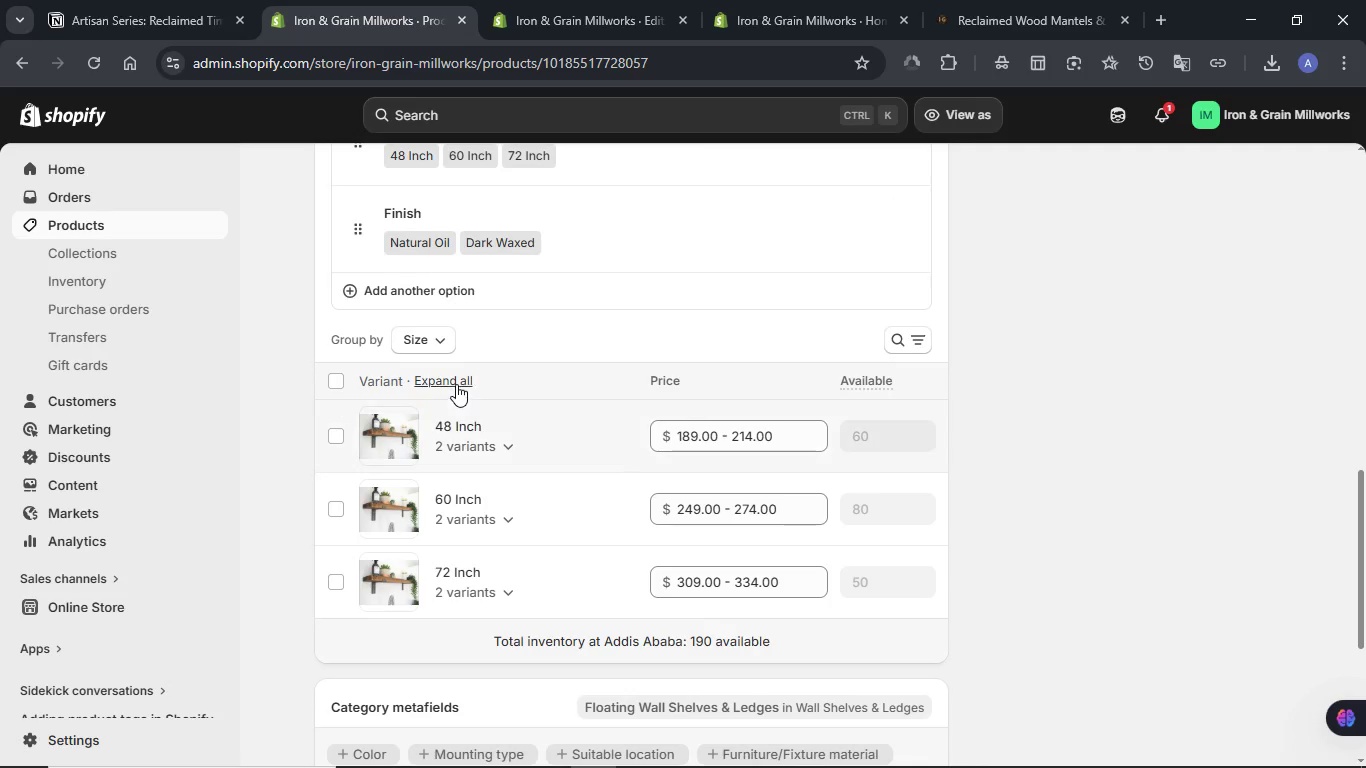 
left_click([455, 384])
 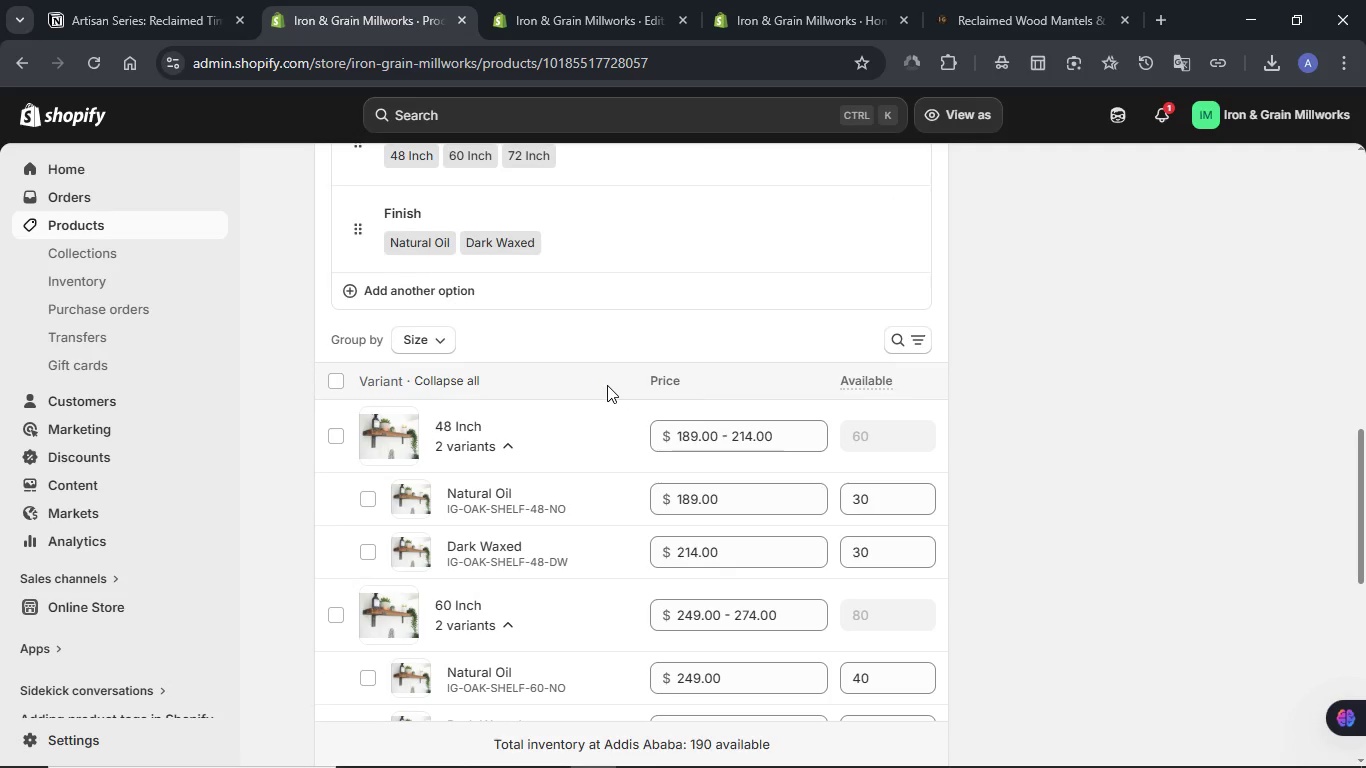 
scroll: coordinate [607, 385], scroll_direction: down, amount: 8.0
 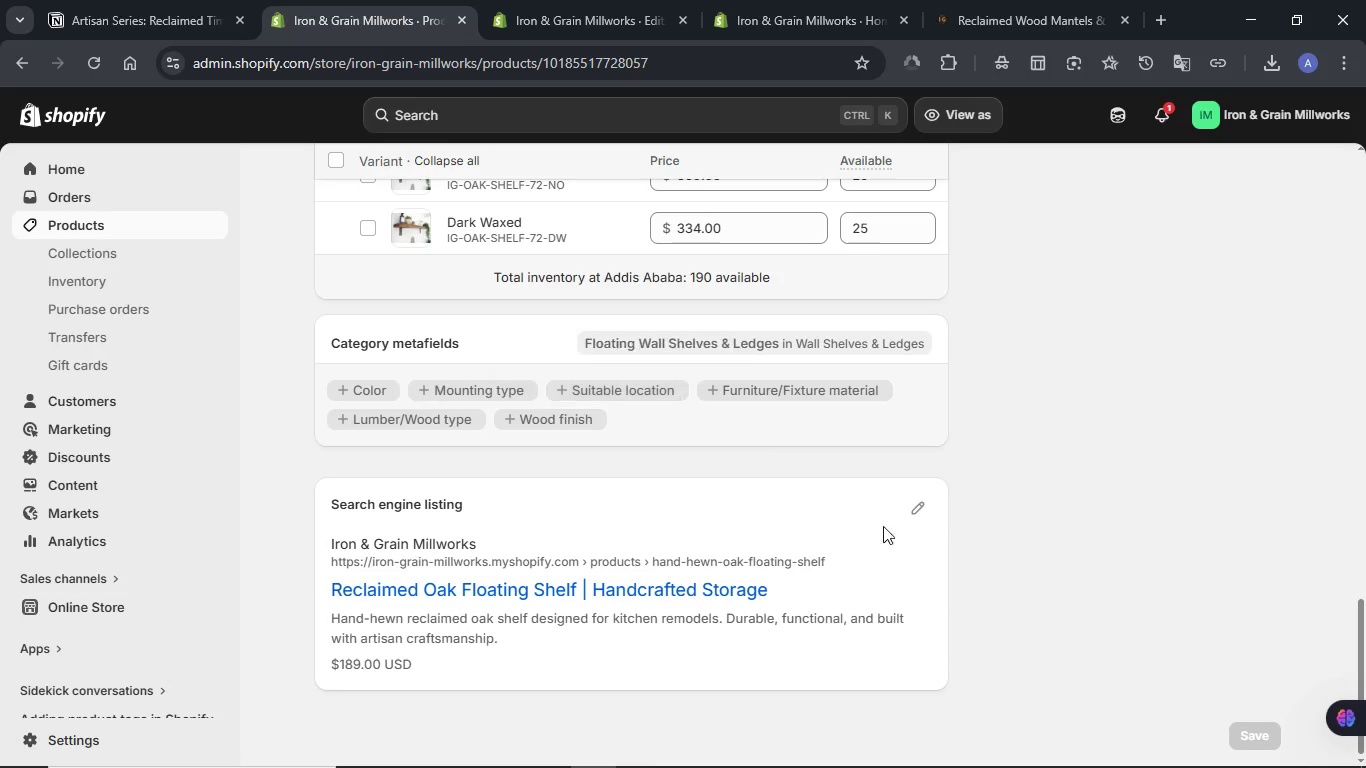 
left_click([914, 511])
 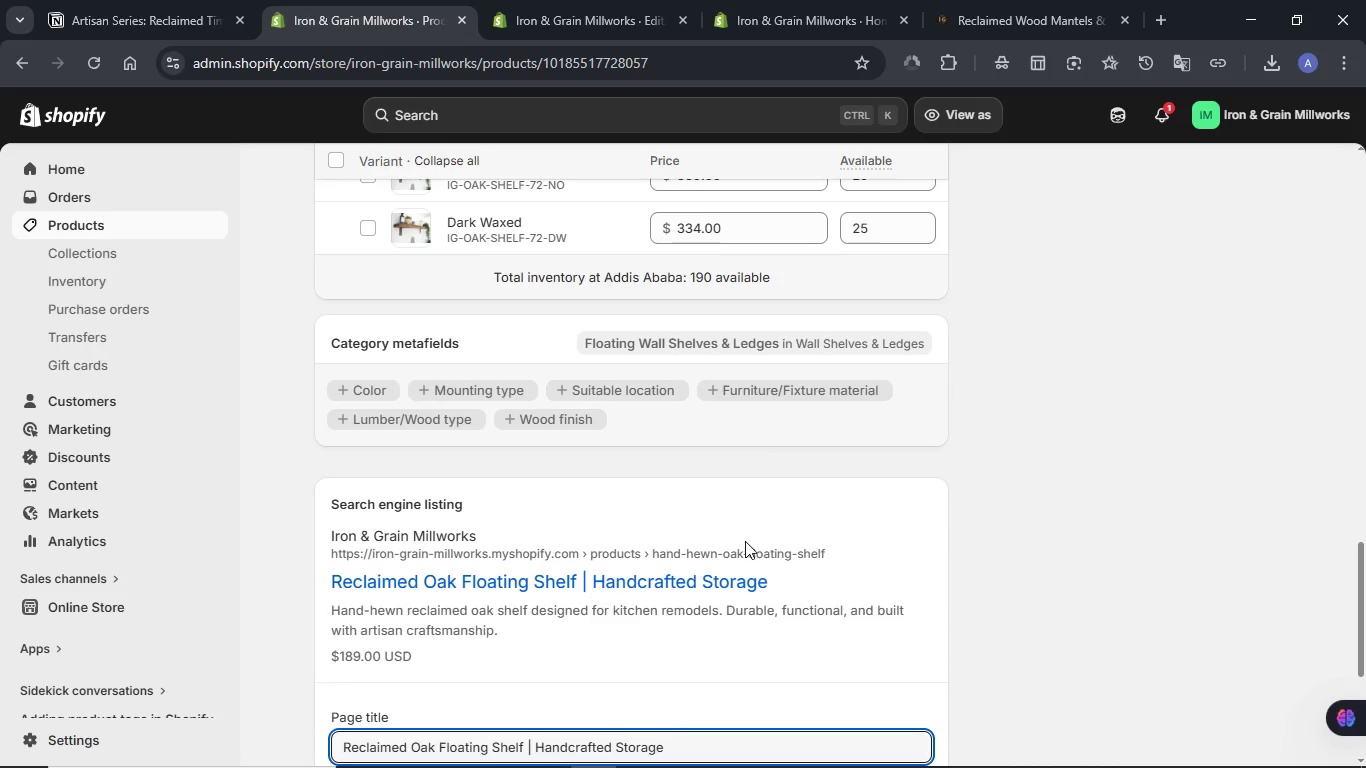 
scroll: coordinate [745, 541], scroll_direction: down, amount: 5.0
 